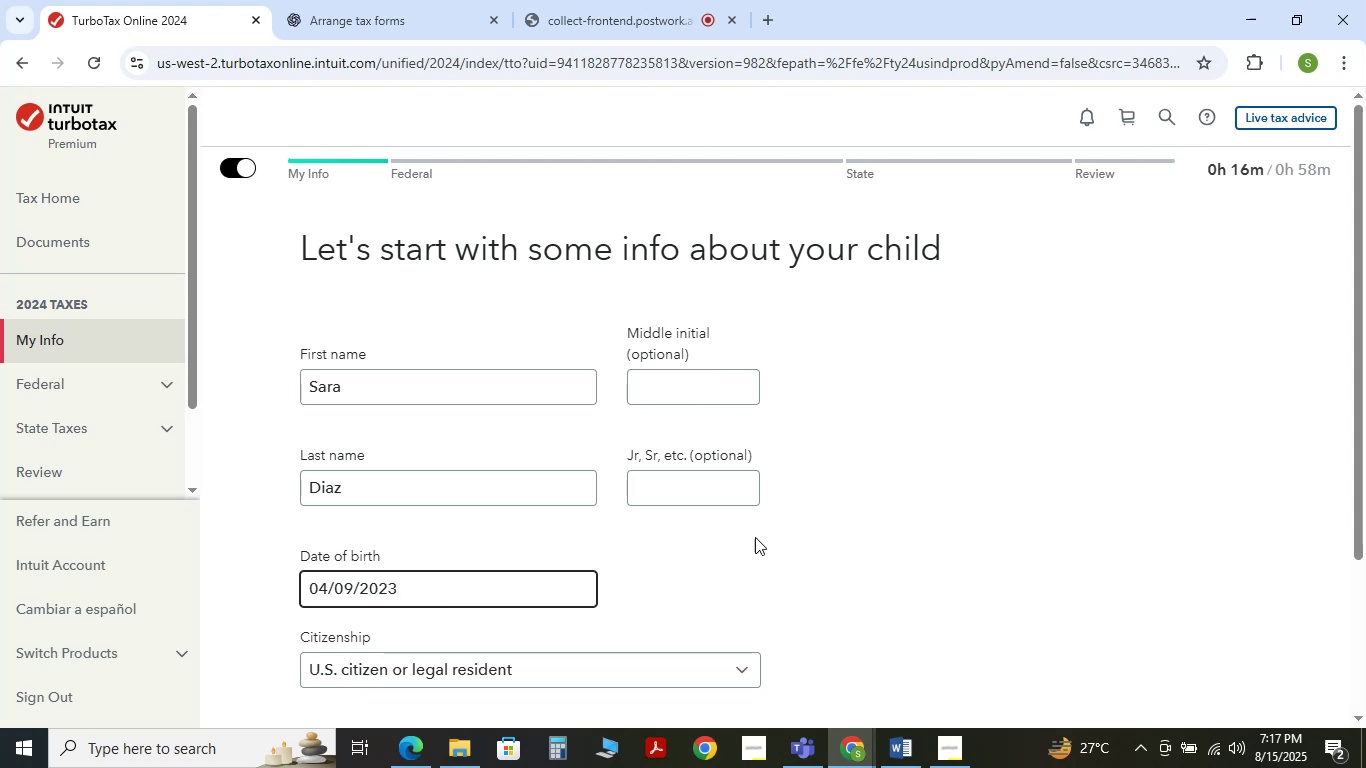 
left_click([868, 547])
 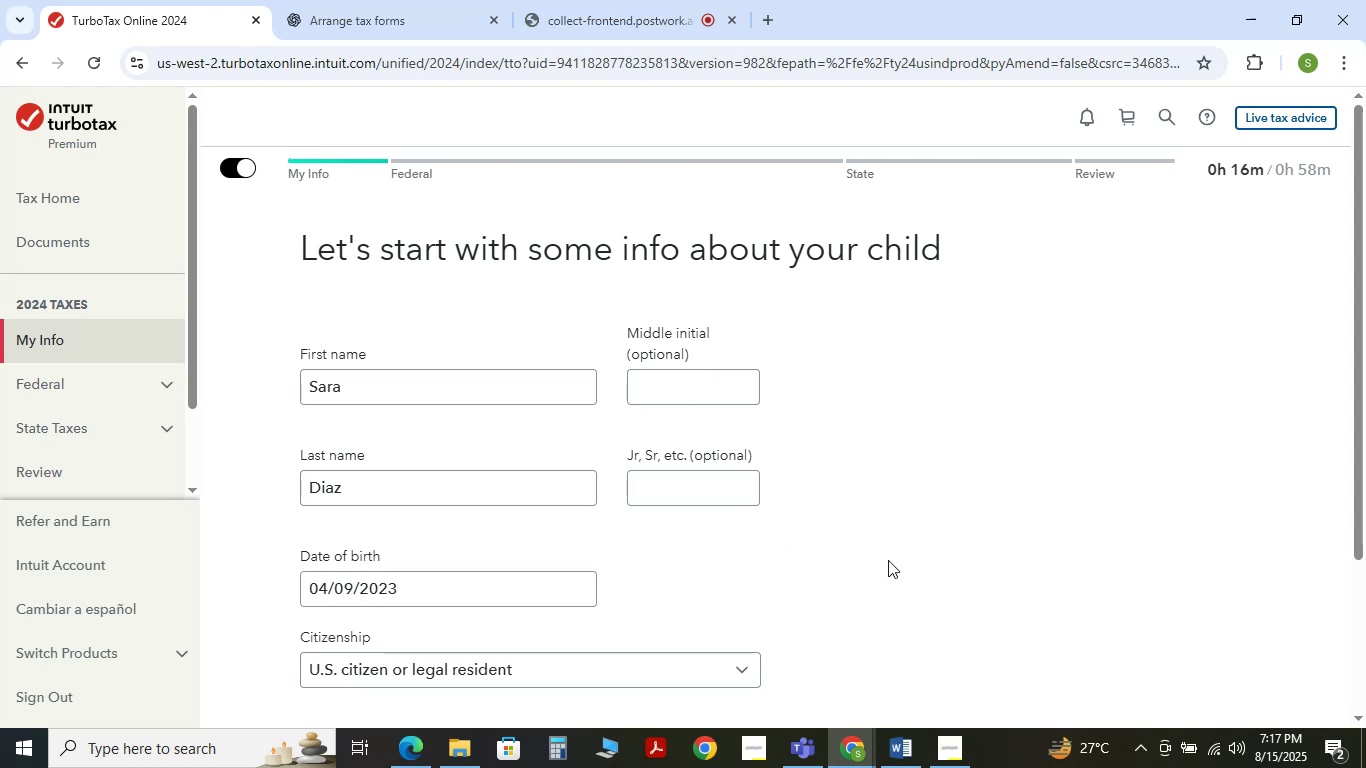 
scroll: coordinate [890, 567], scroll_direction: down, amount: 2.0
 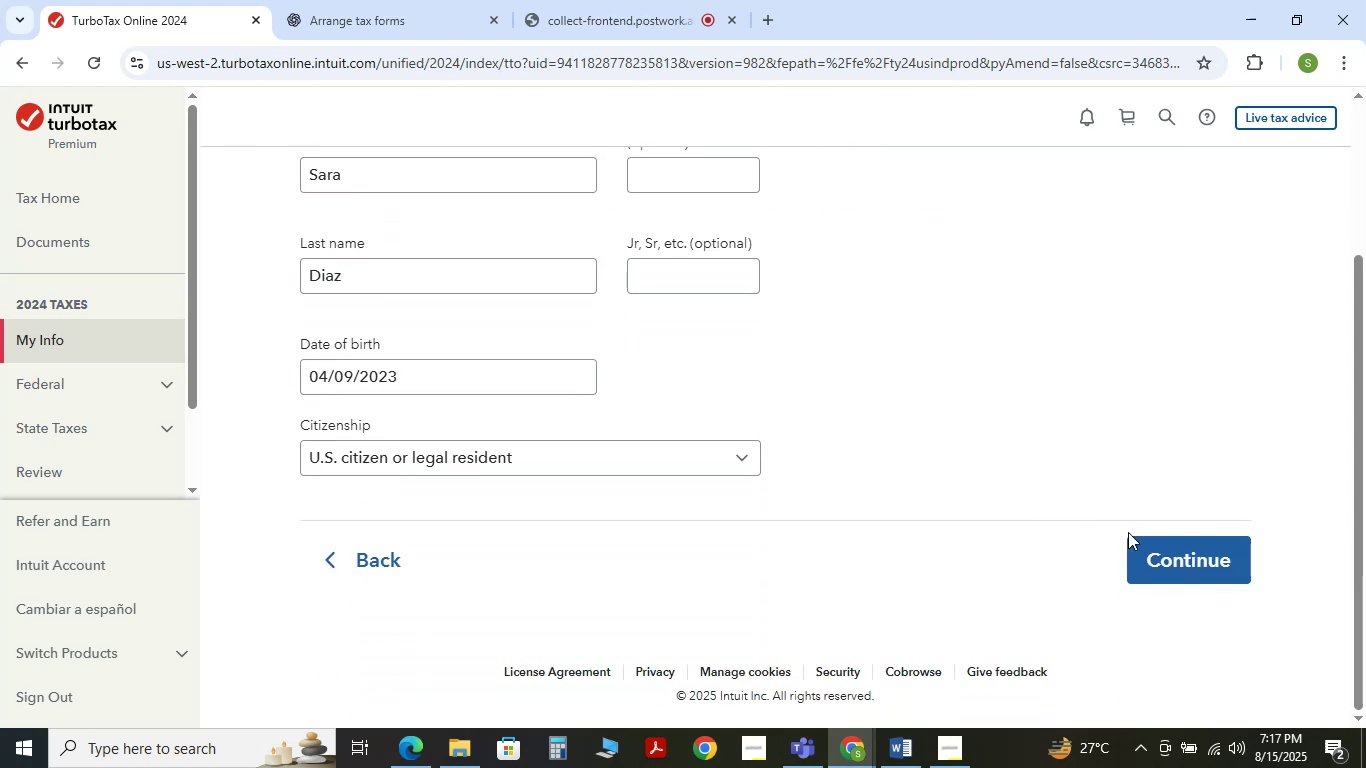 
left_click([1158, 548])
 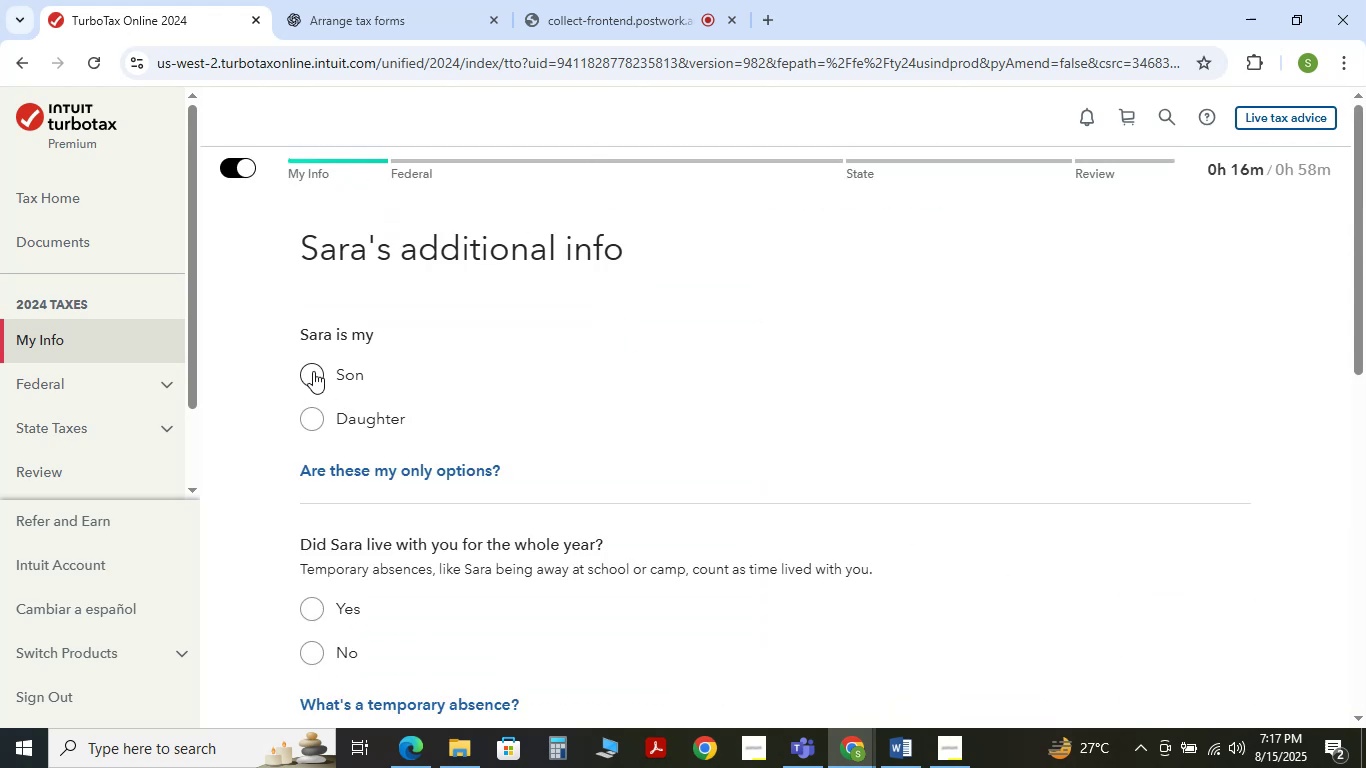 
left_click([316, 424])
 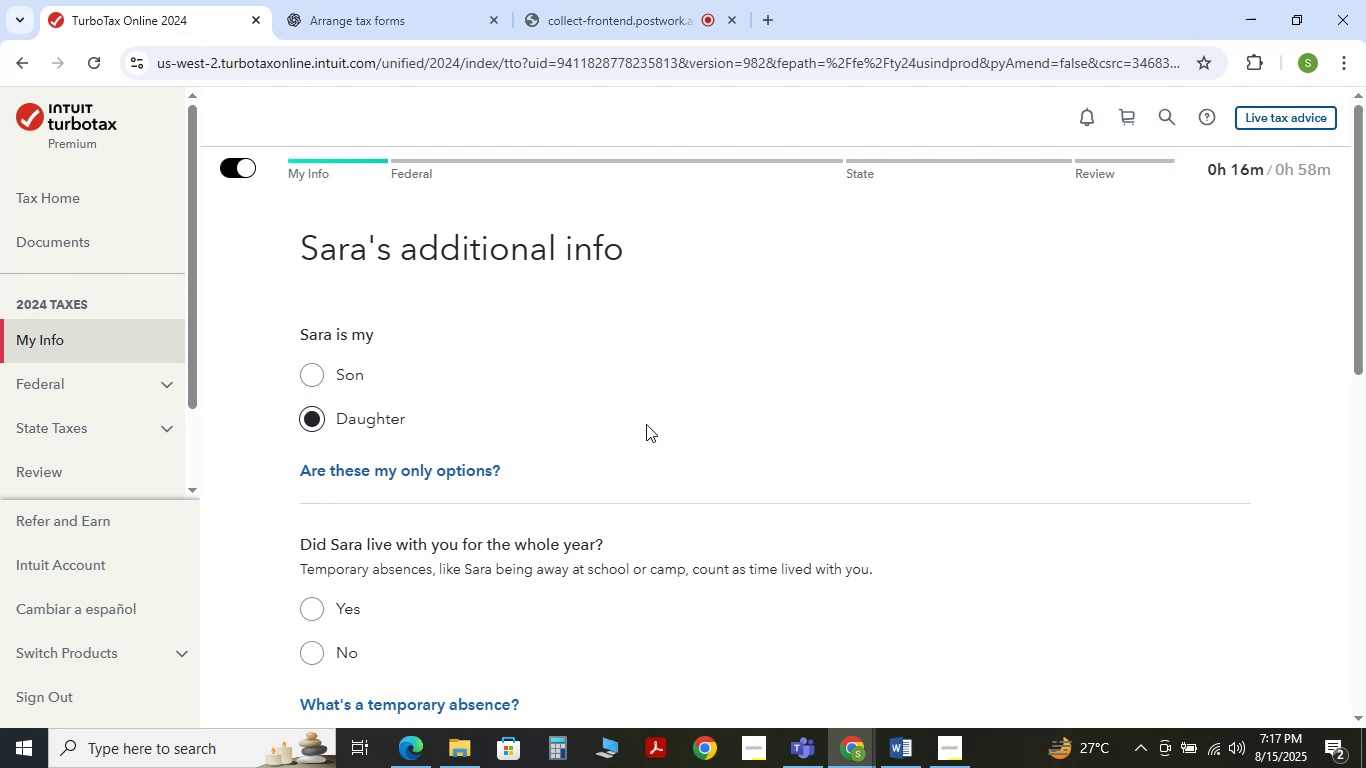 
scroll: coordinate [708, 427], scroll_direction: down, amount: 3.0
 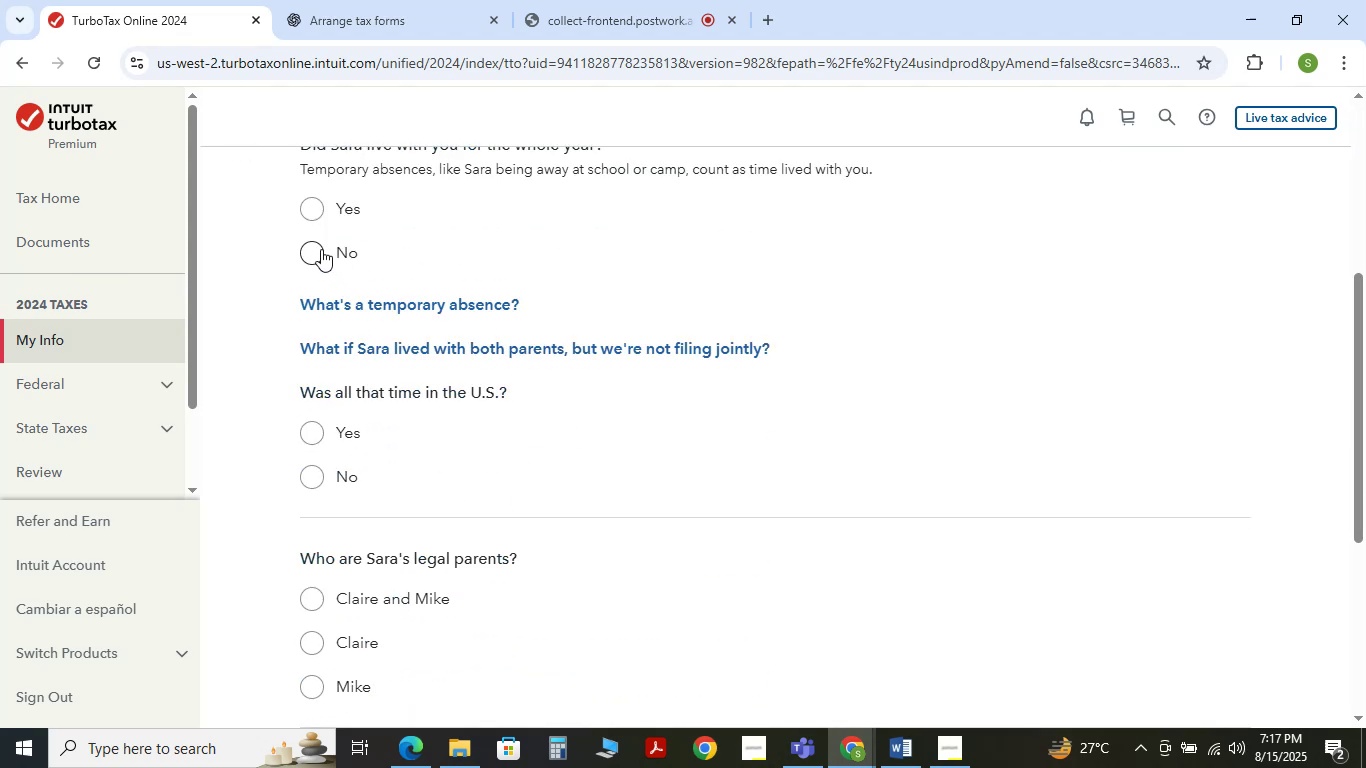 
scroll: coordinate [354, 291], scroll_direction: up, amount: 1.0
 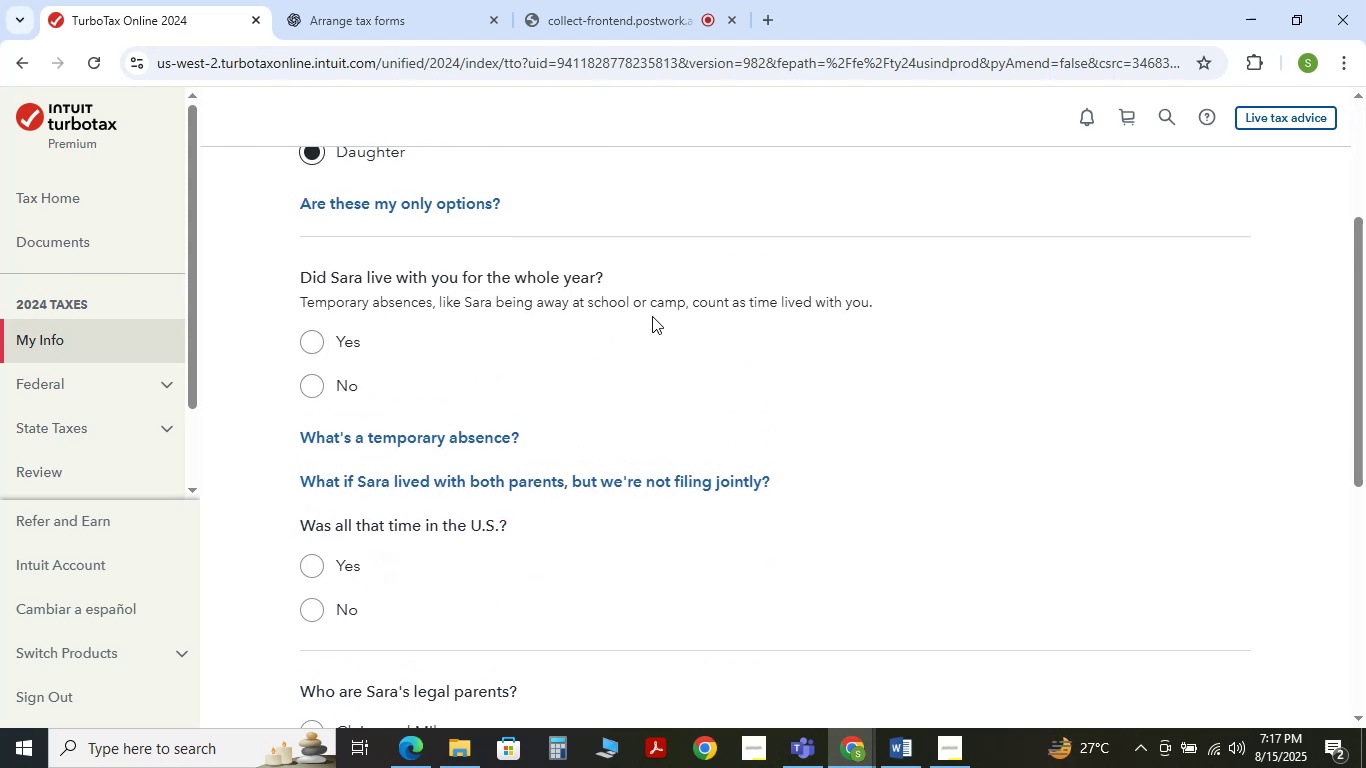 
wait(11.58)
 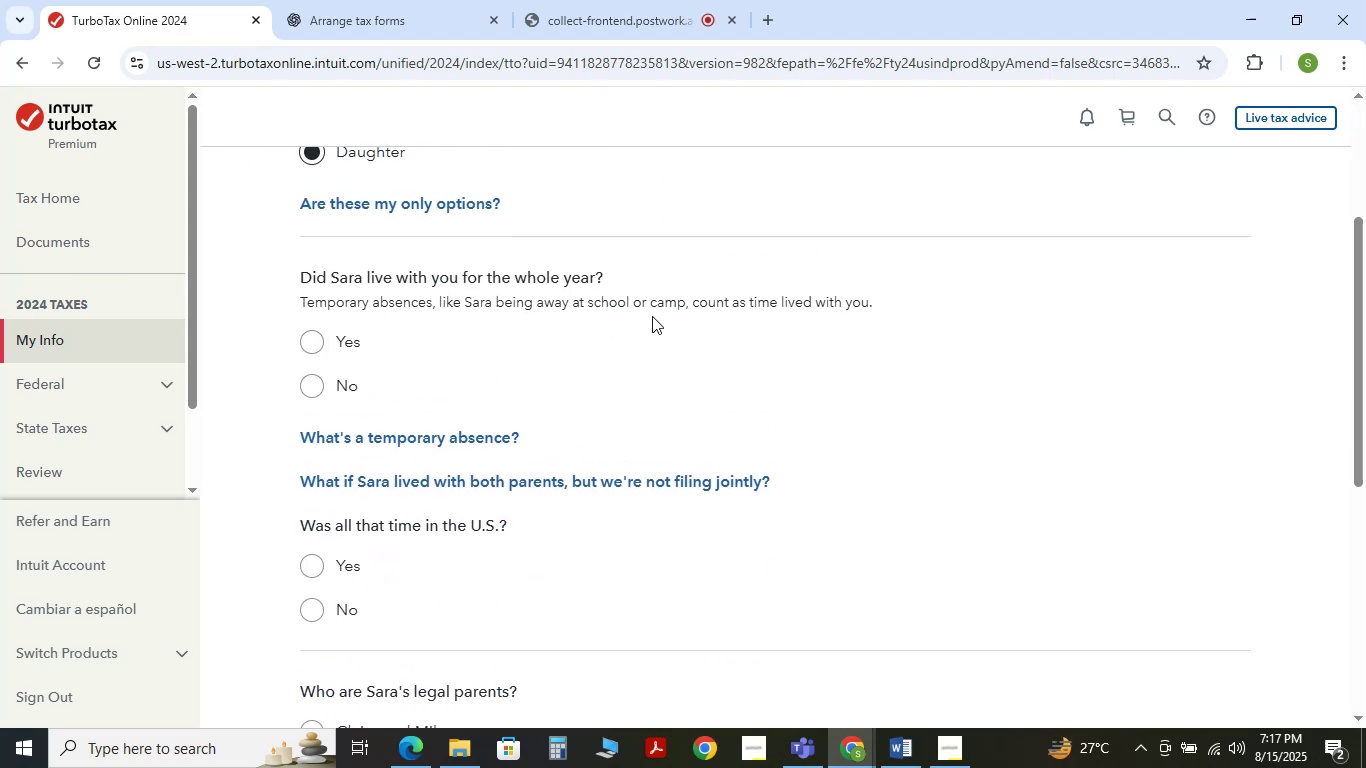 
left_click([314, 349])
 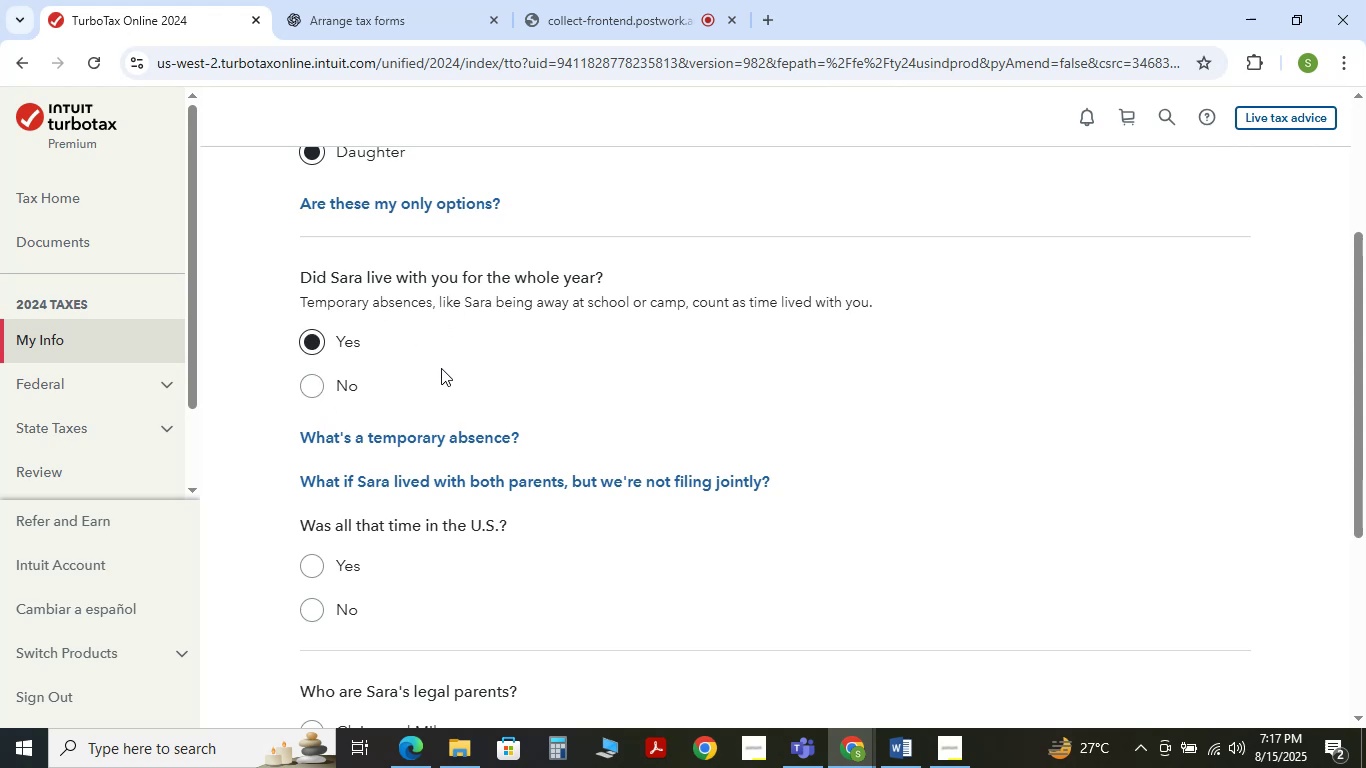 
scroll: coordinate [425, 387], scroll_direction: down, amount: 1.0
 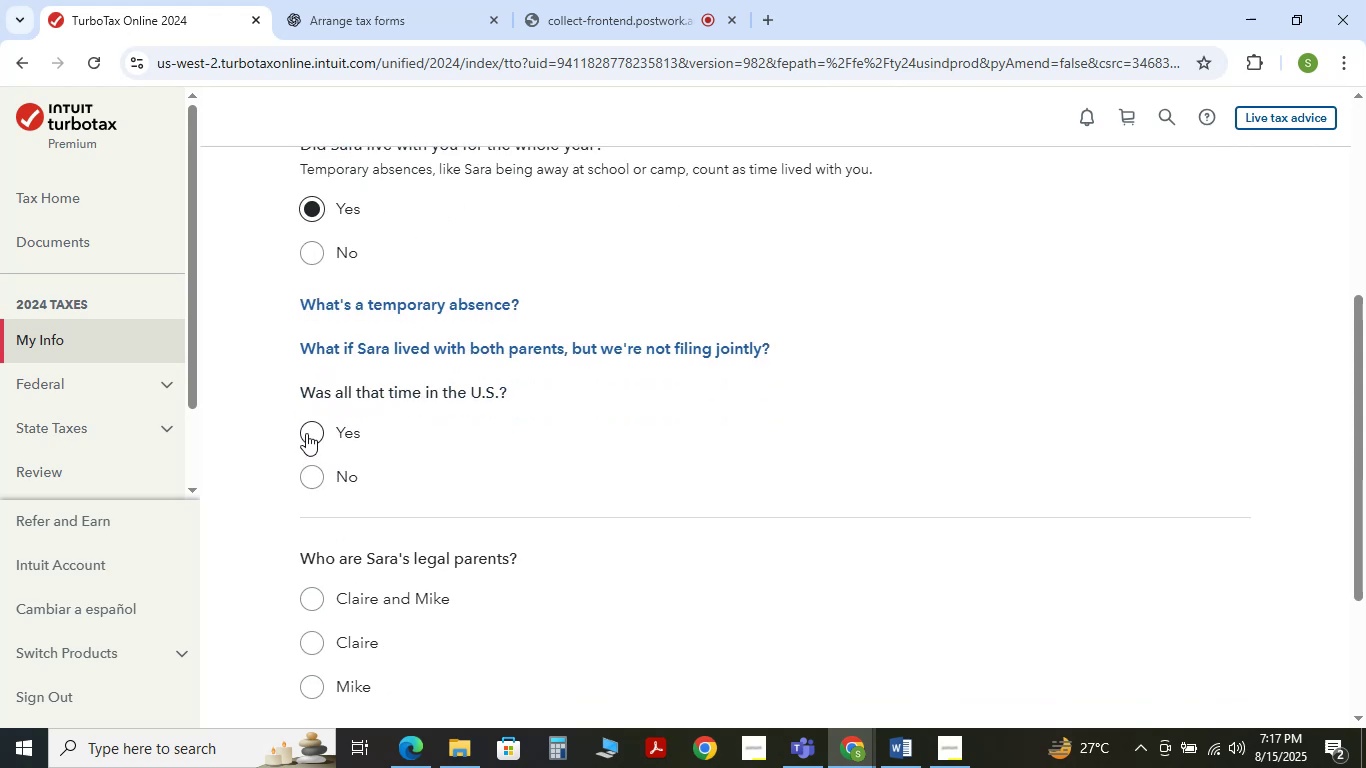 
left_click([316, 433])
 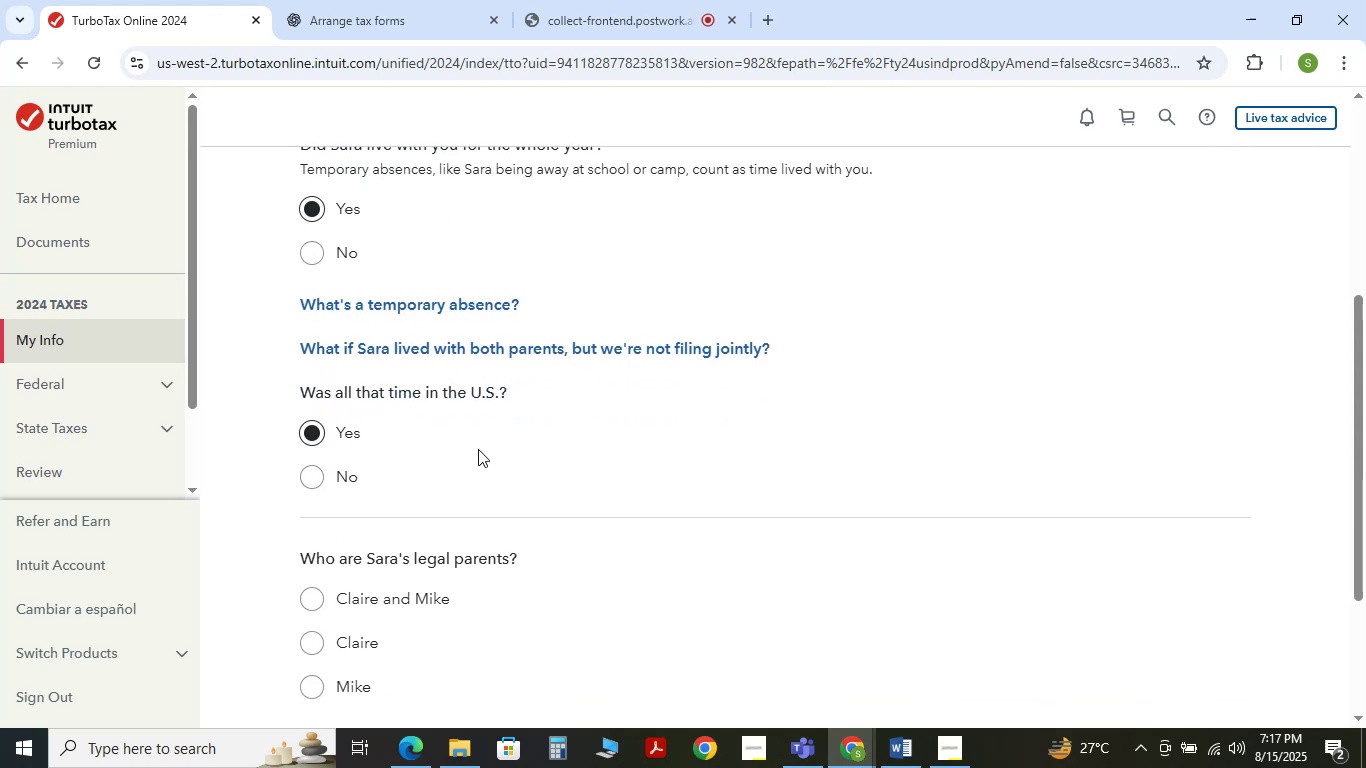 
scroll: coordinate [483, 450], scroll_direction: down, amount: 2.0
 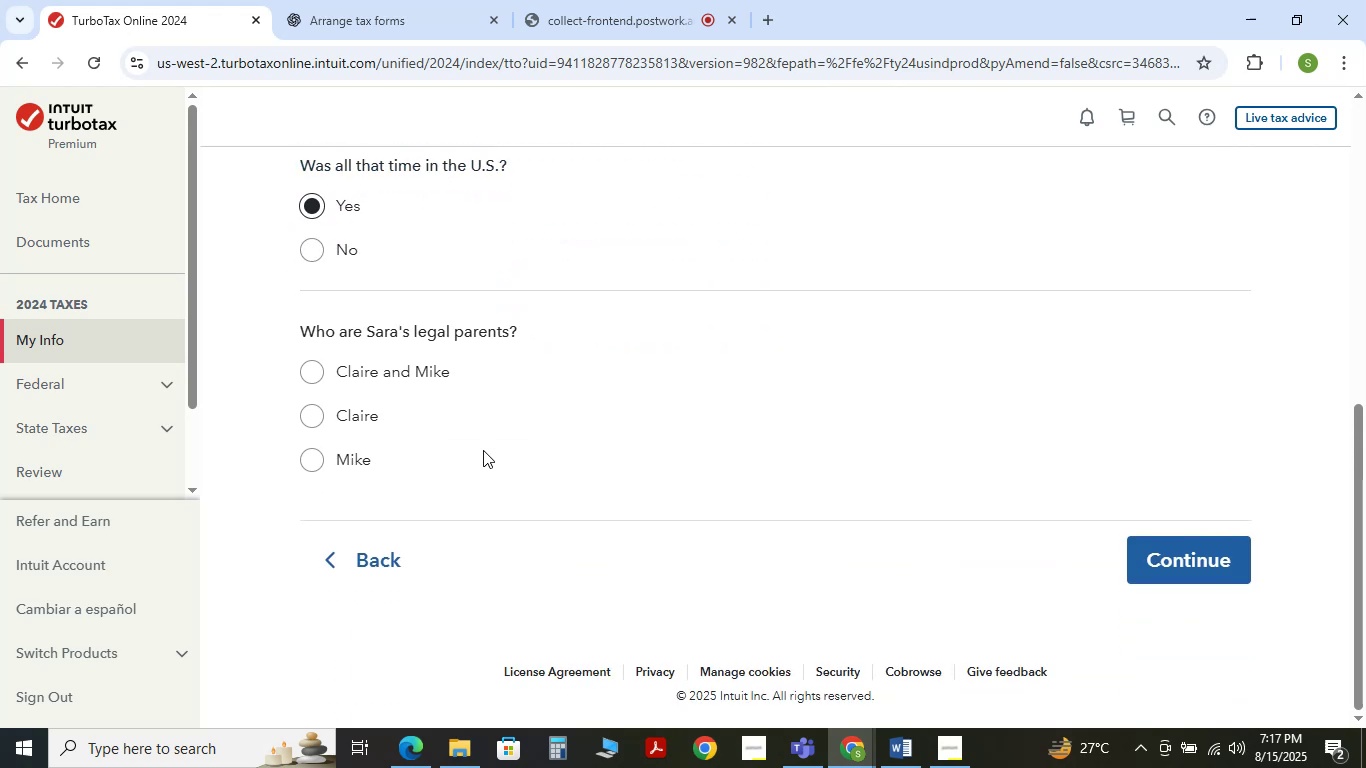 
scroll: coordinate [483, 450], scroll_direction: up, amount: 2.0
 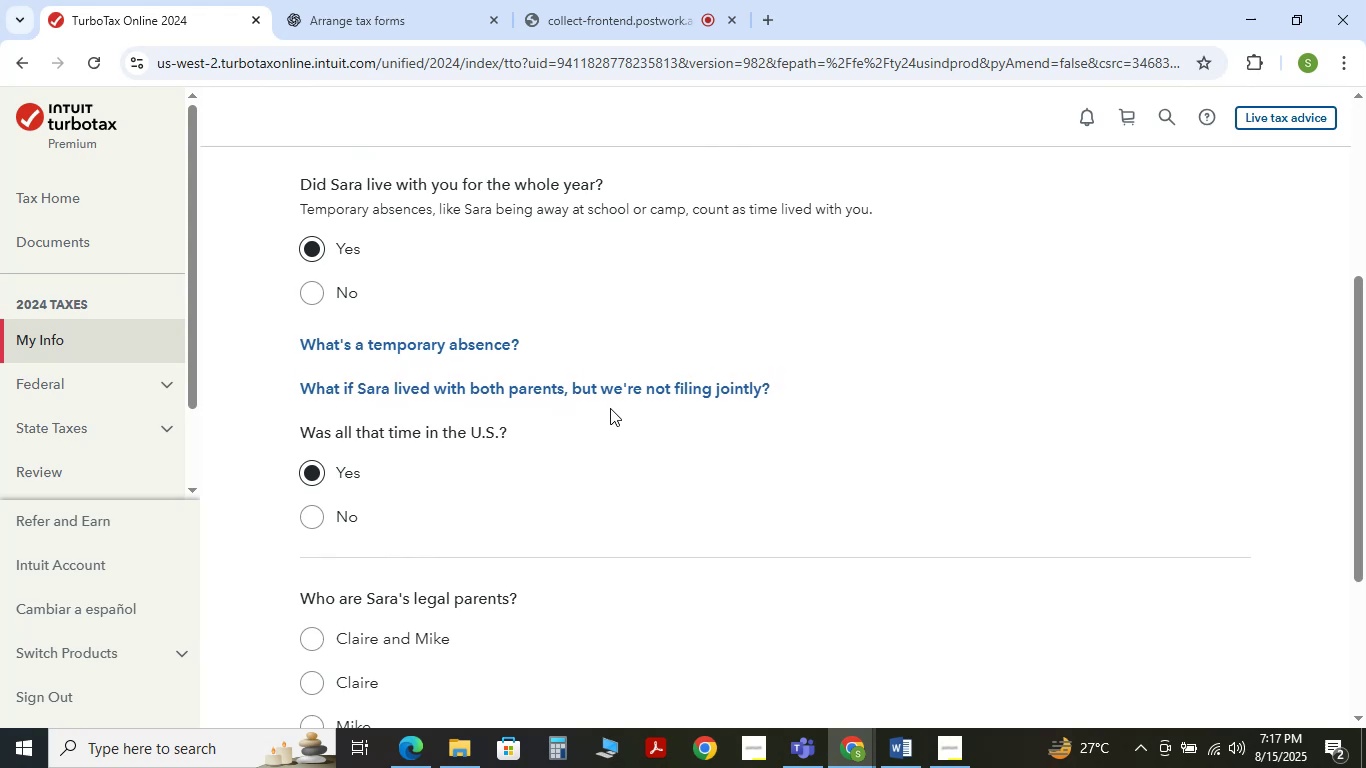 
wait(10.64)
 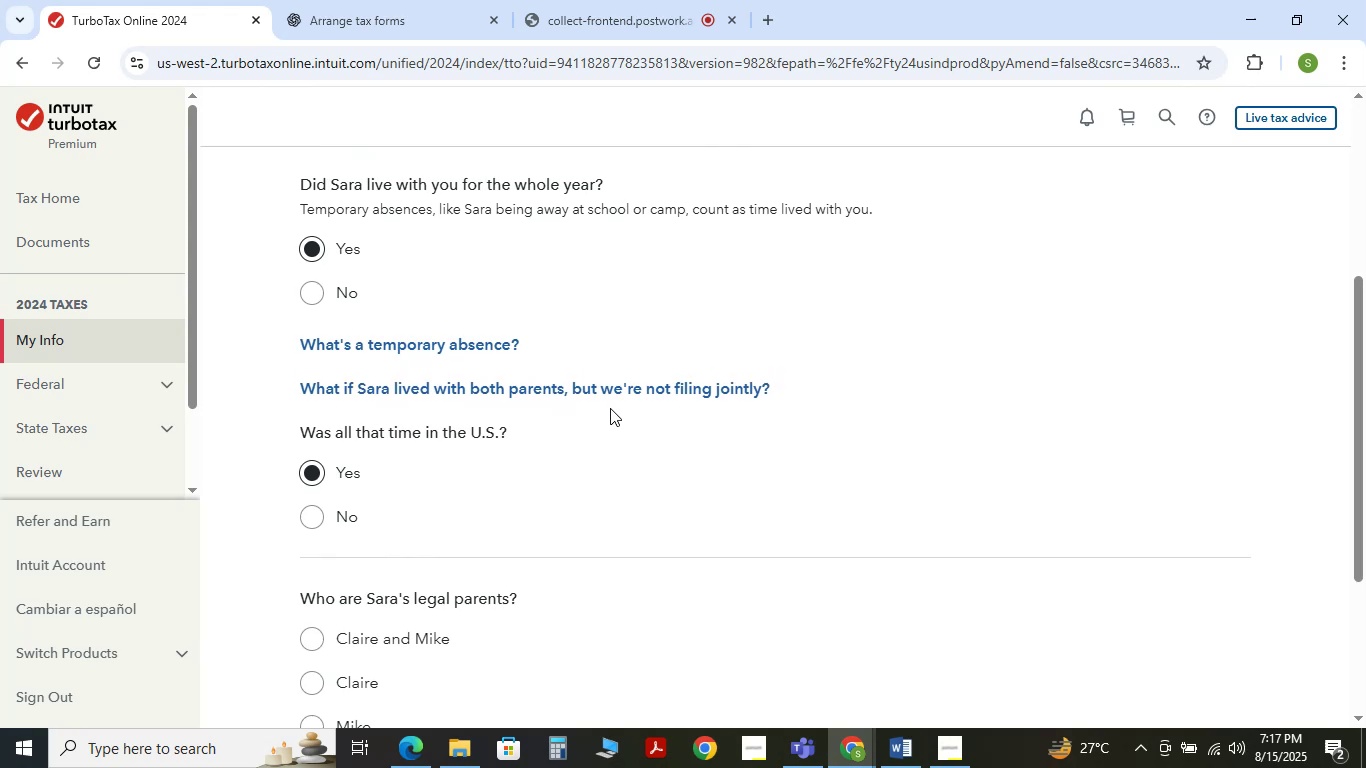 
scroll: coordinate [356, 478], scroll_direction: down, amount: 2.0
 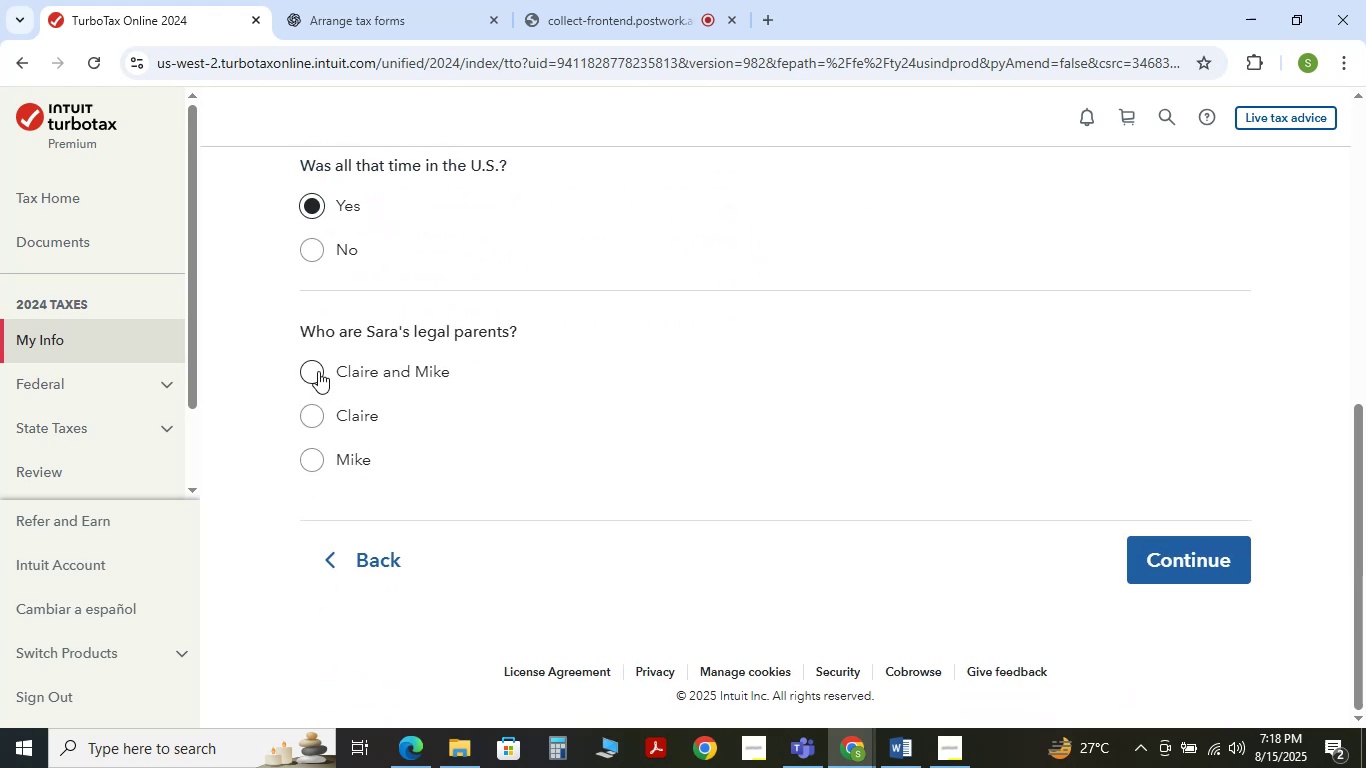 
left_click([318, 371])
 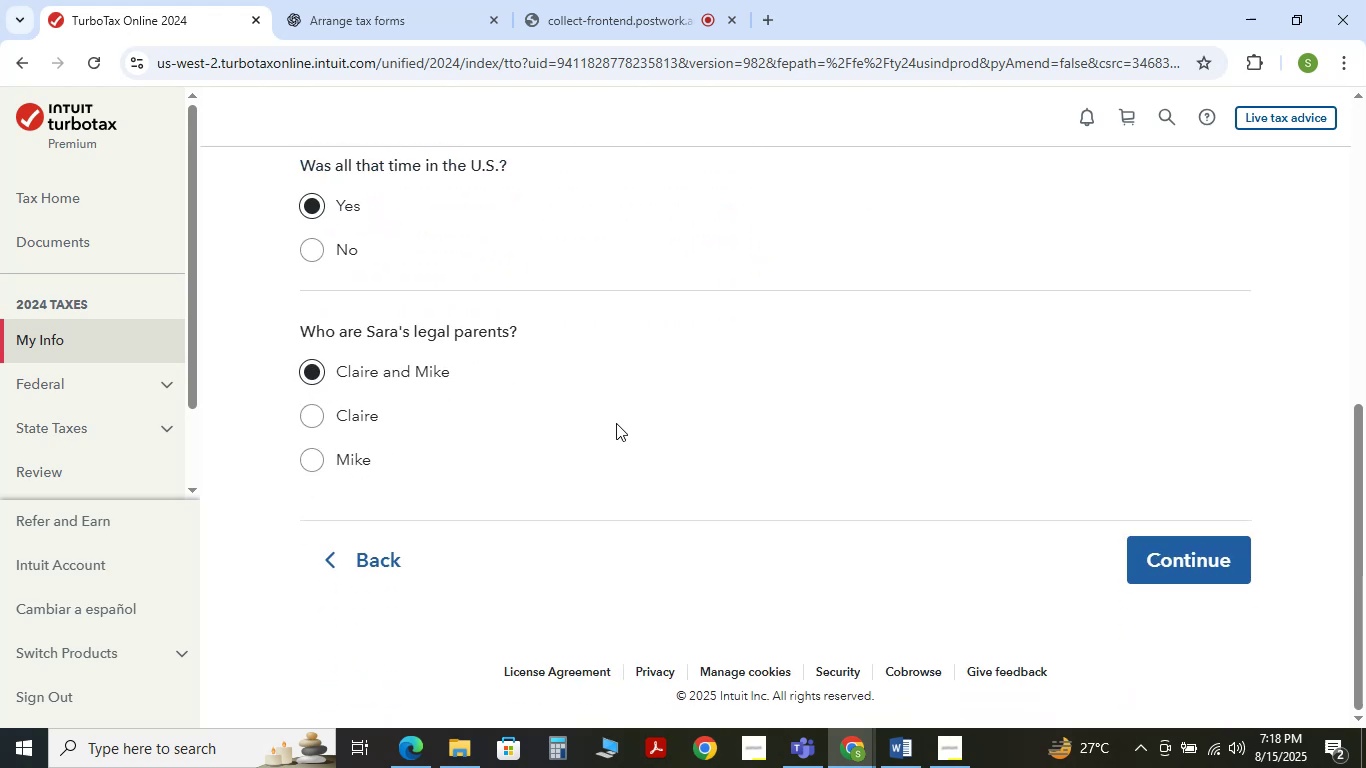 
left_click([1216, 560])
 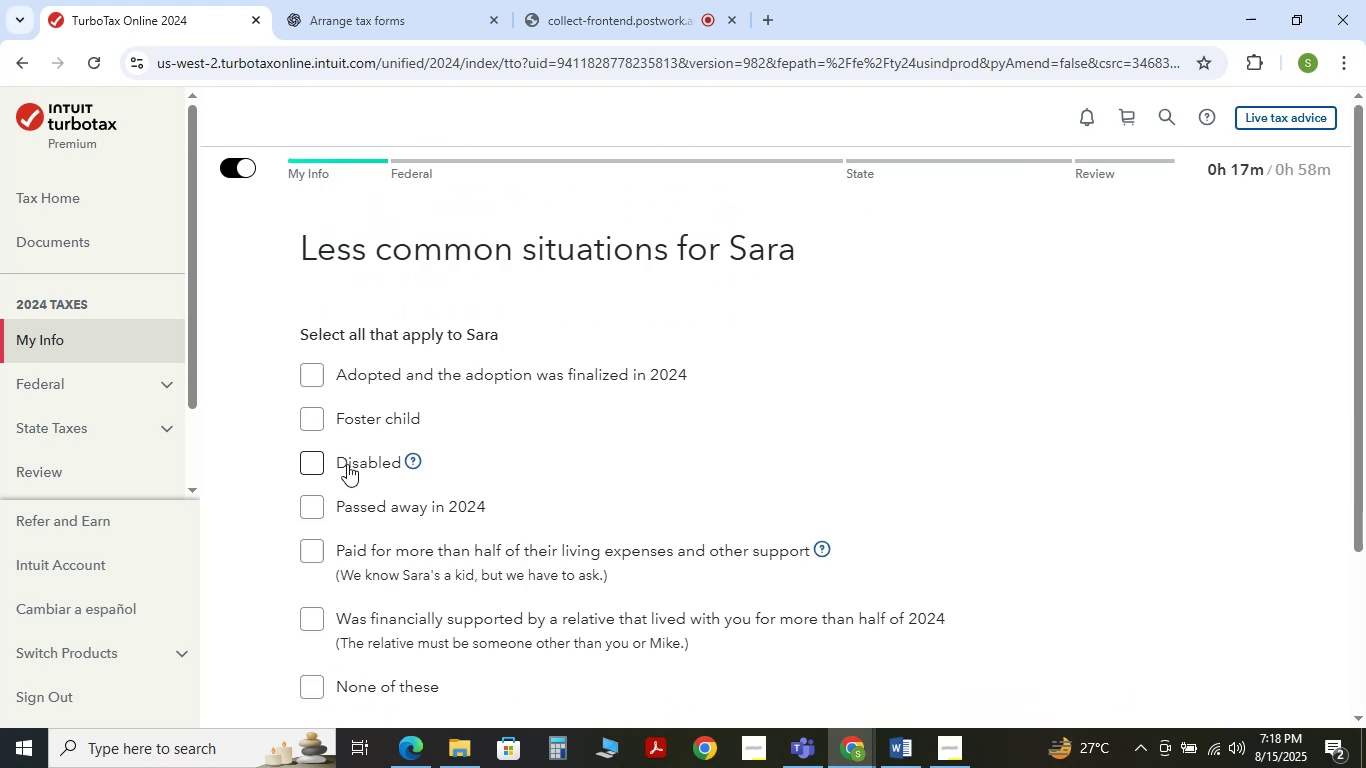 
scroll: coordinate [347, 464], scroll_direction: none, amount: 0.0
 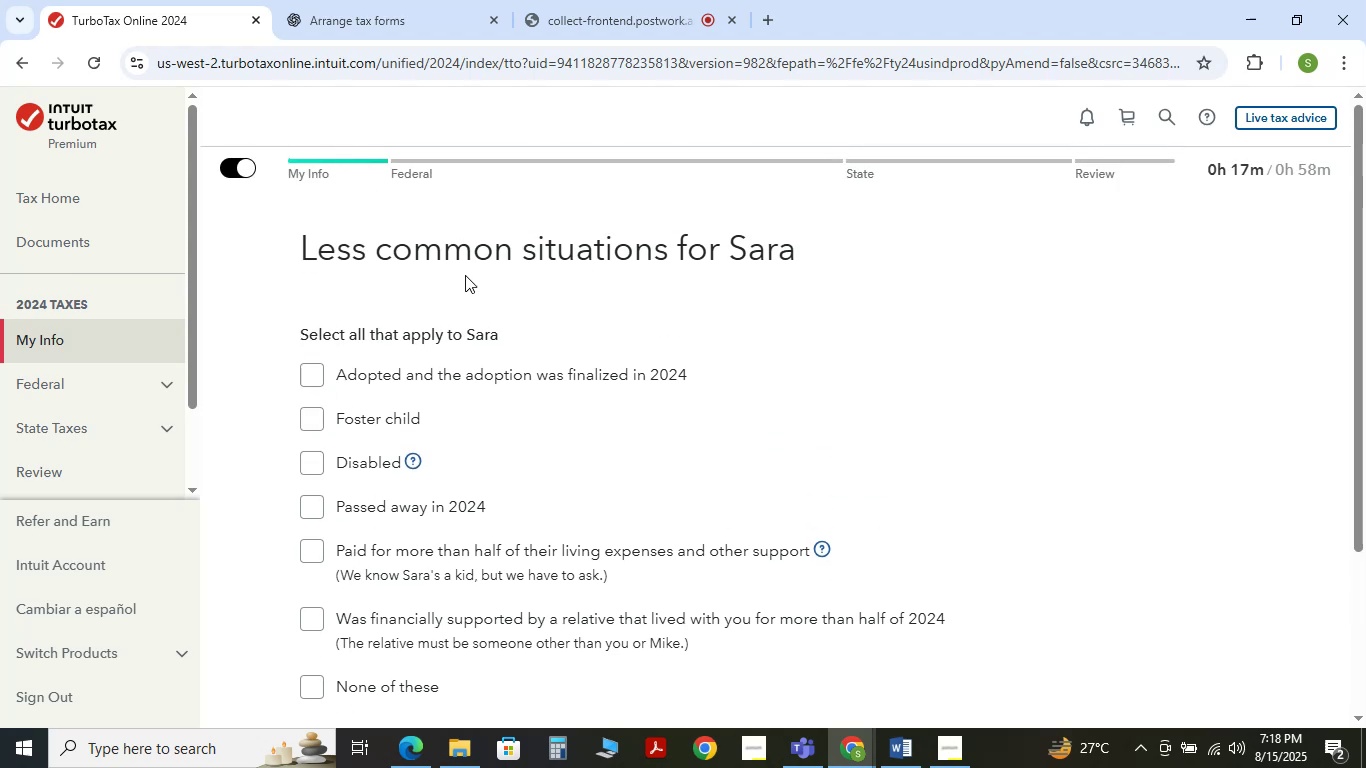 
wait(5.73)
 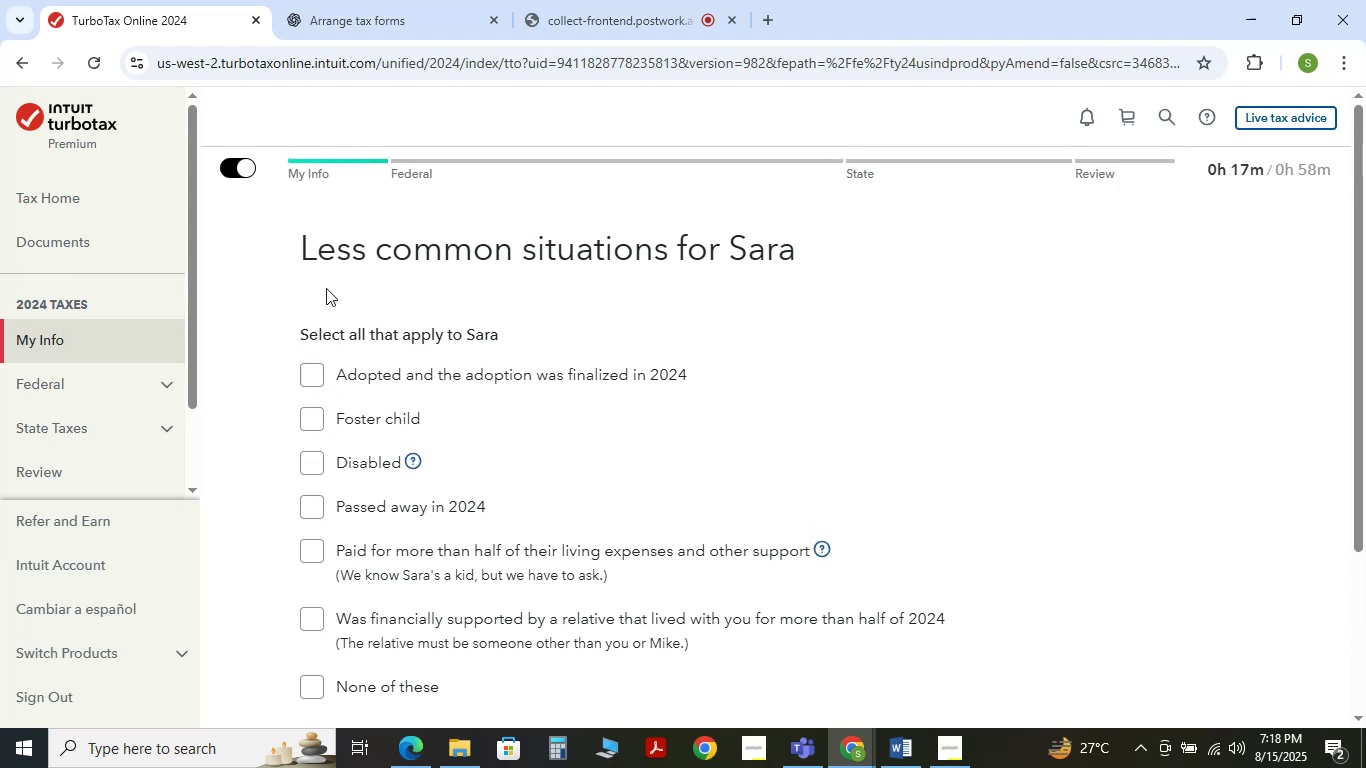 
scroll: coordinate [433, 352], scroll_direction: down, amount: 1.0
 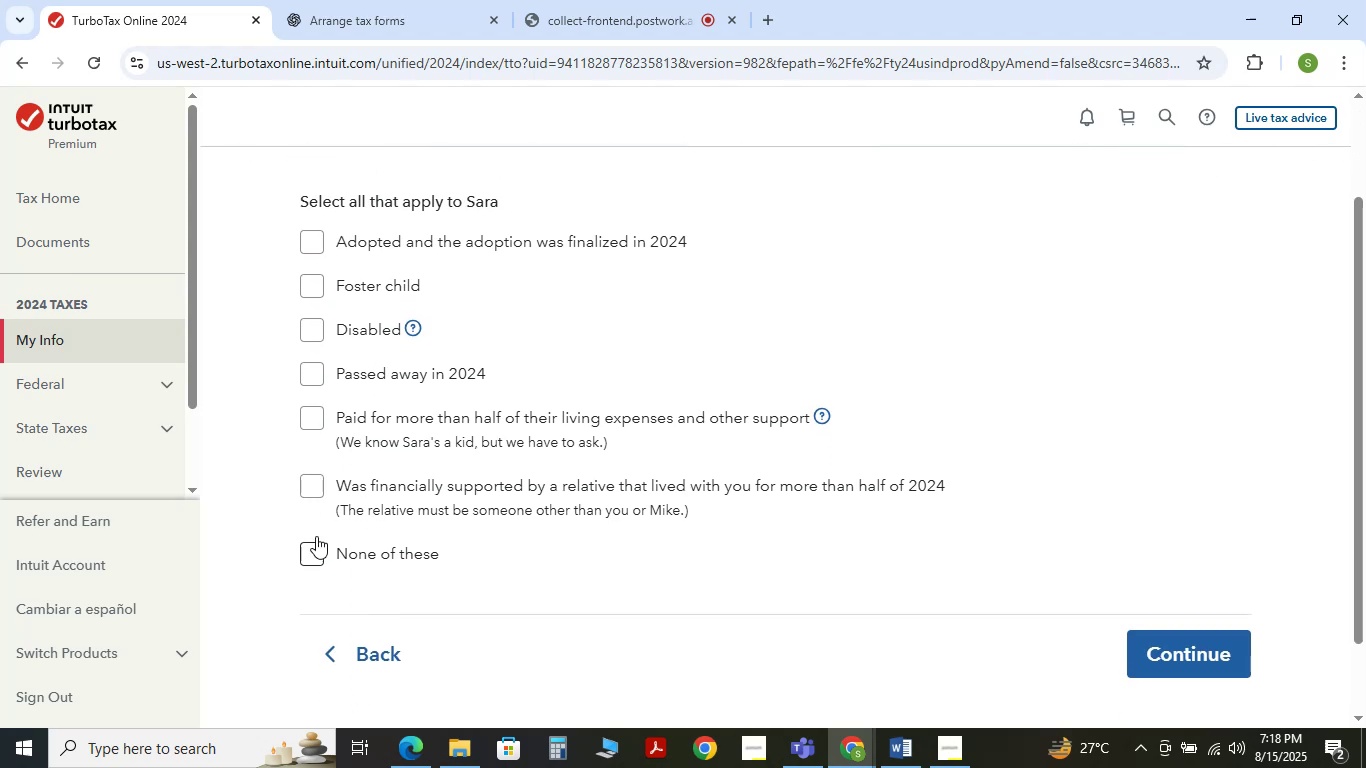 
left_click([314, 542])
 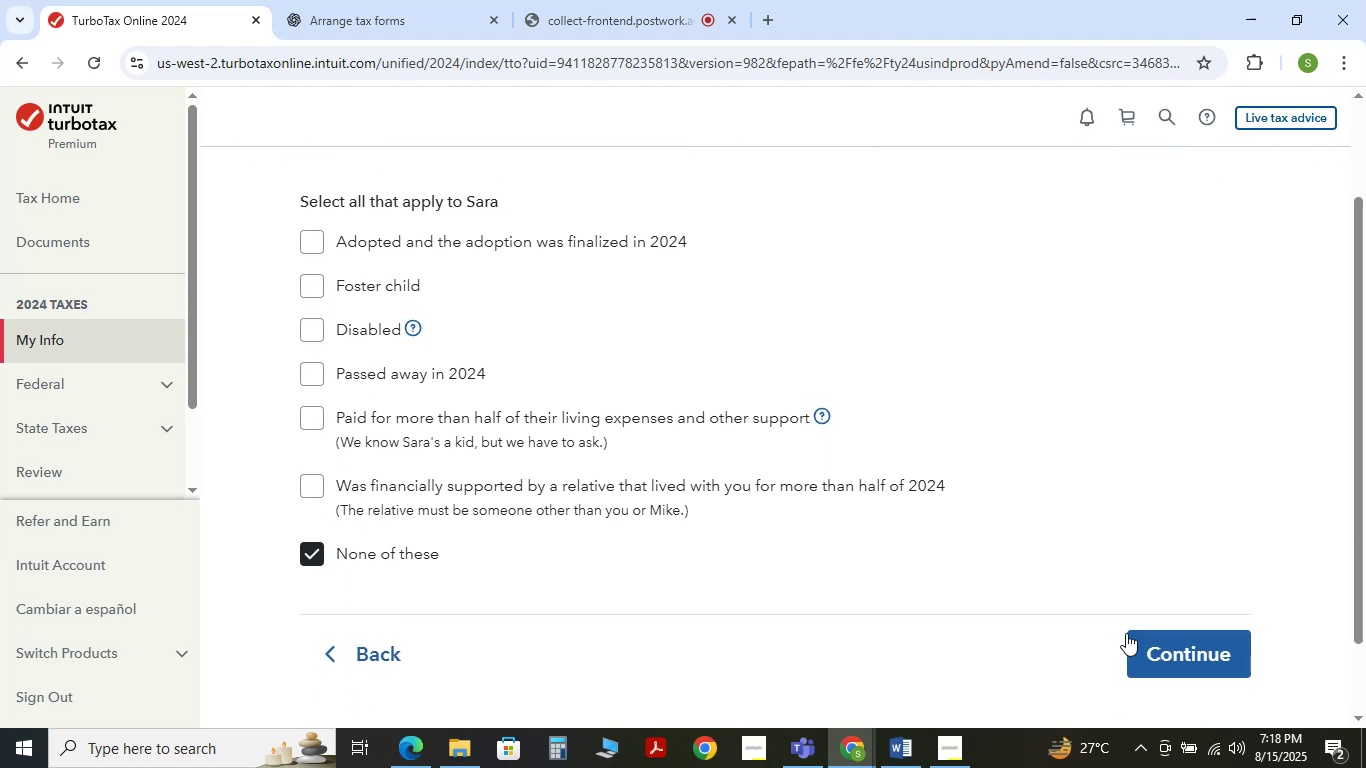 
left_click([1143, 636])
 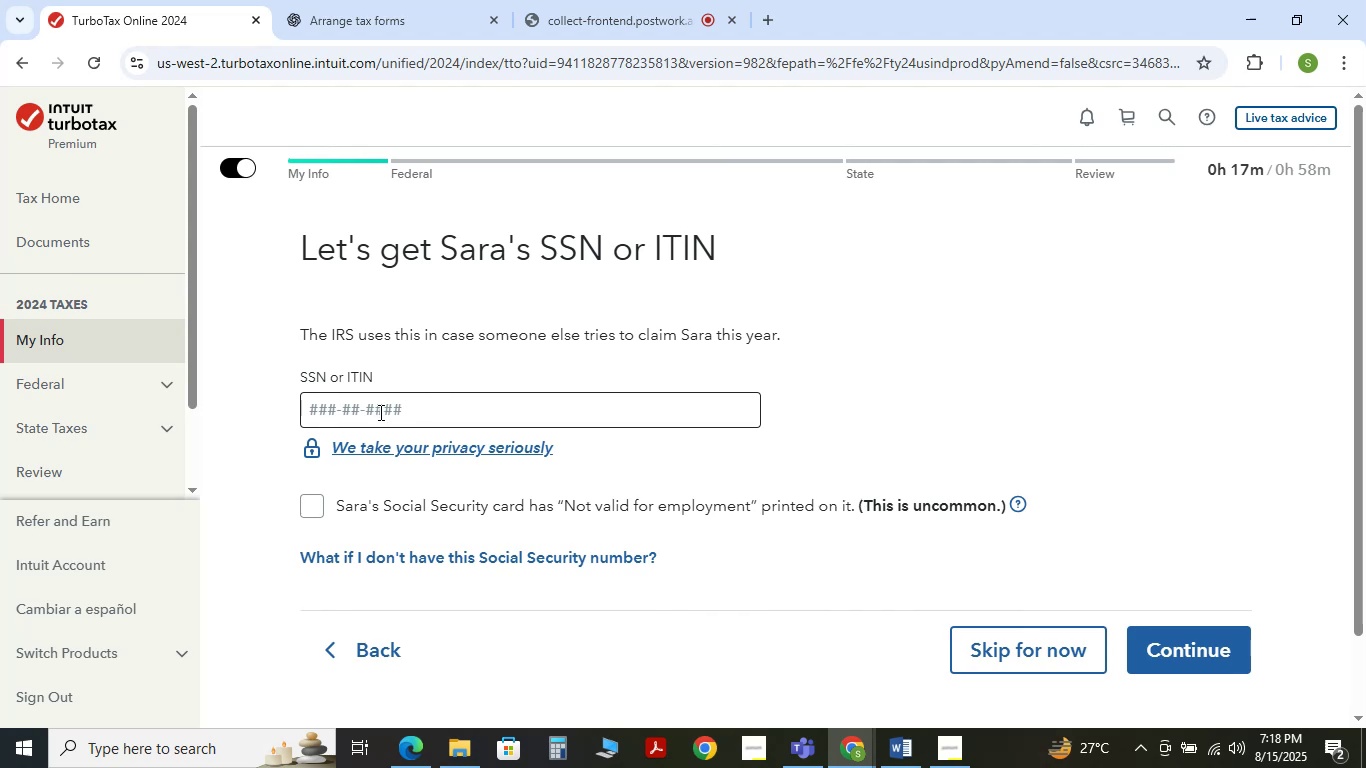 
left_click([394, 417])
 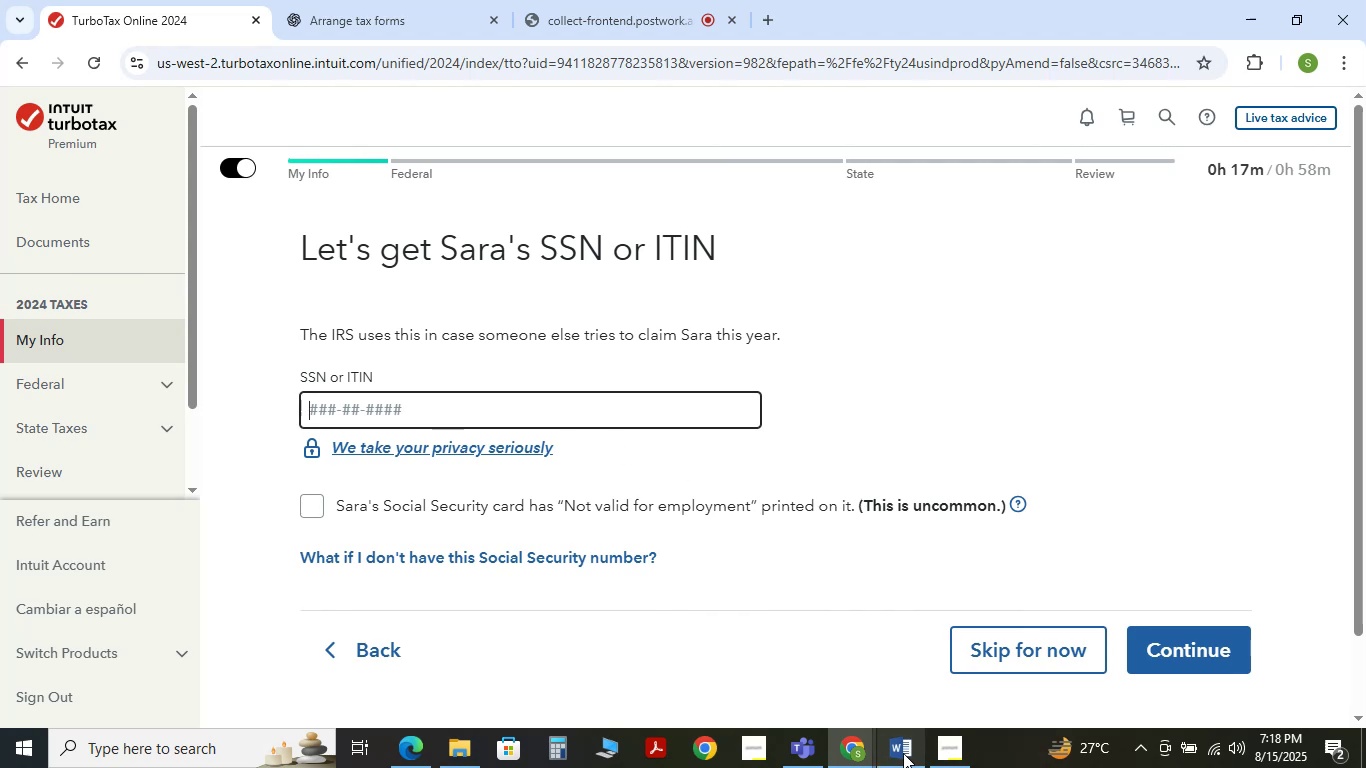 
left_click([902, 753])
 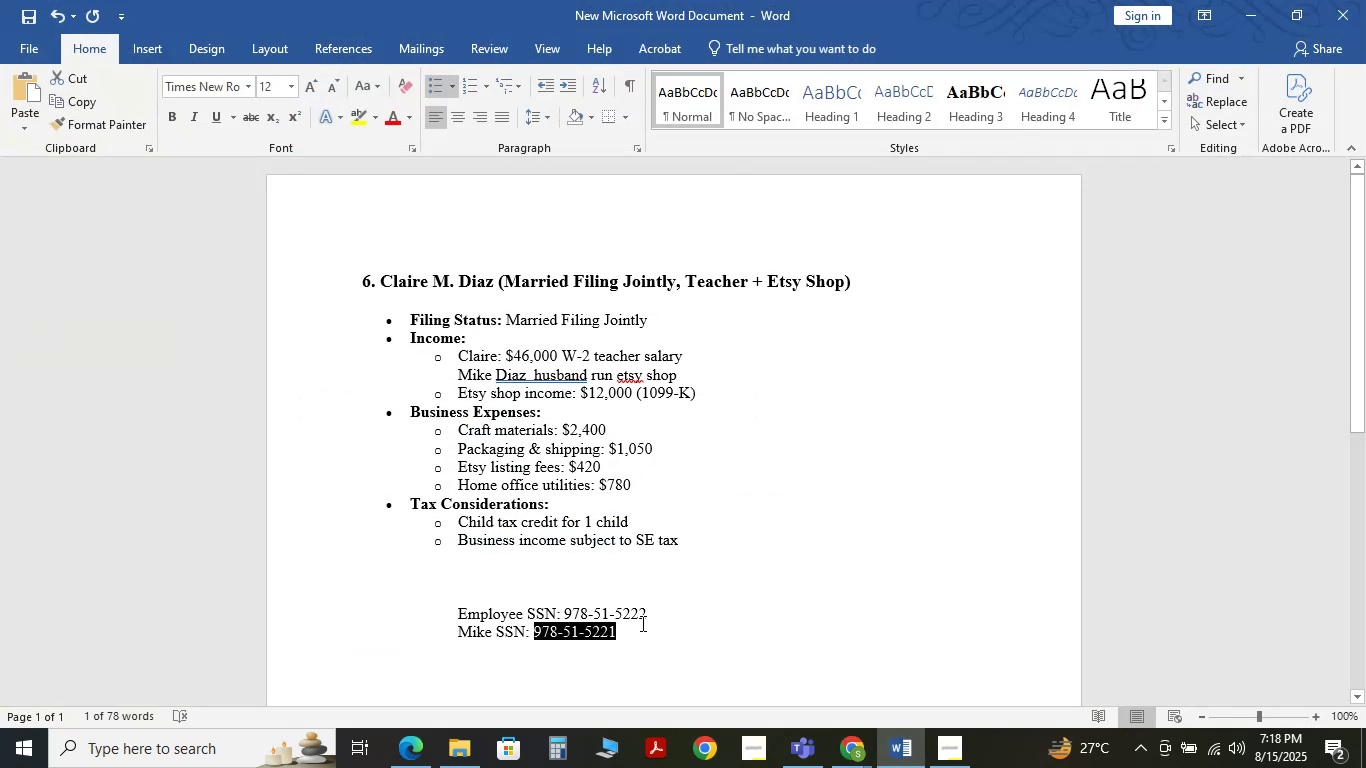 
left_click([644, 642])
 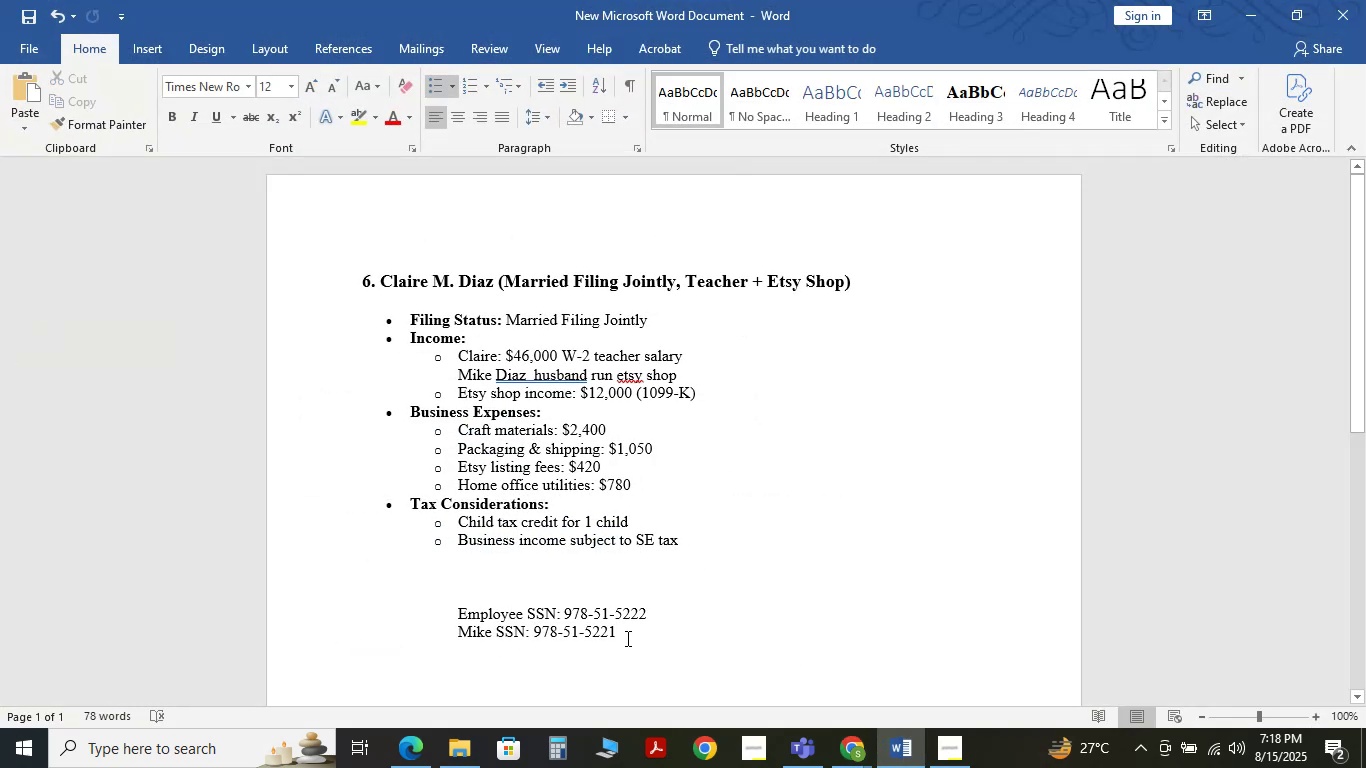 
type(Sara SSN:)
 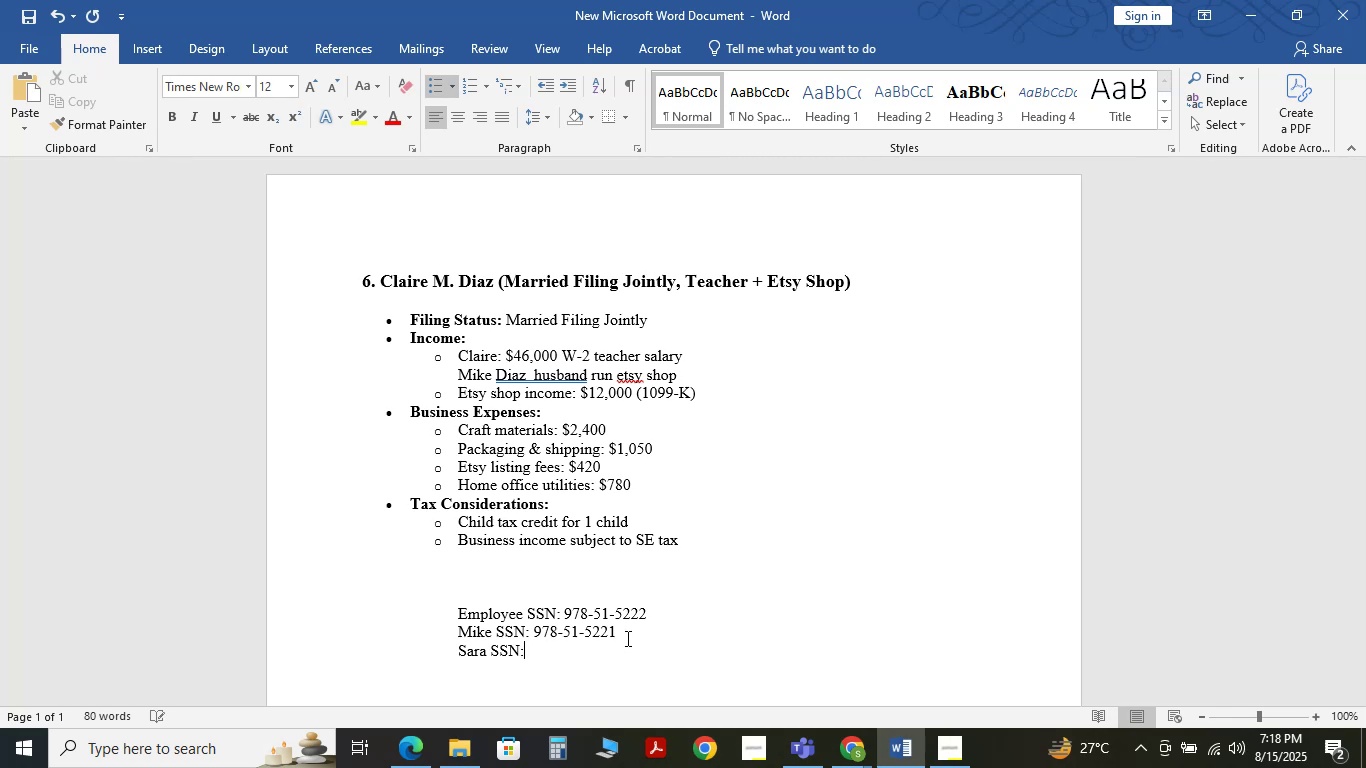 
key(Control+V)
 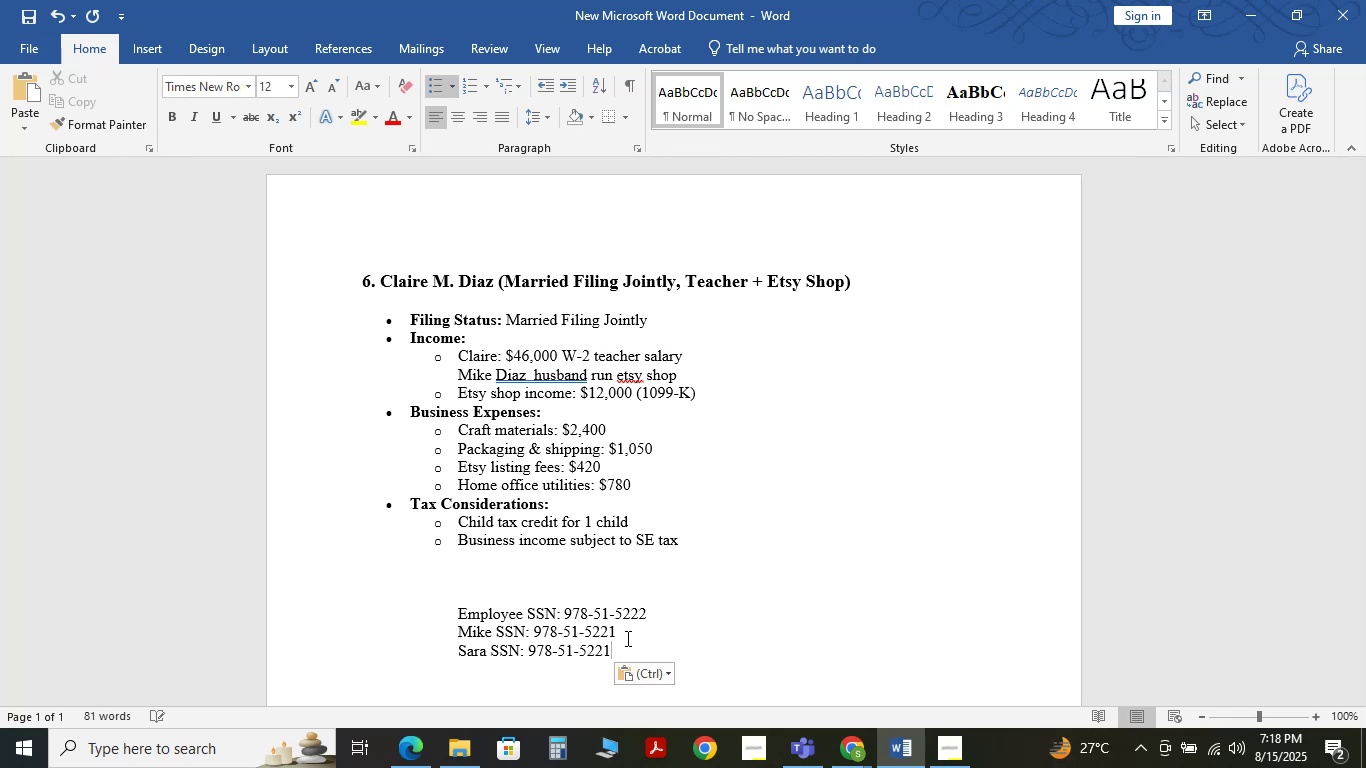 
key(Backspace)
 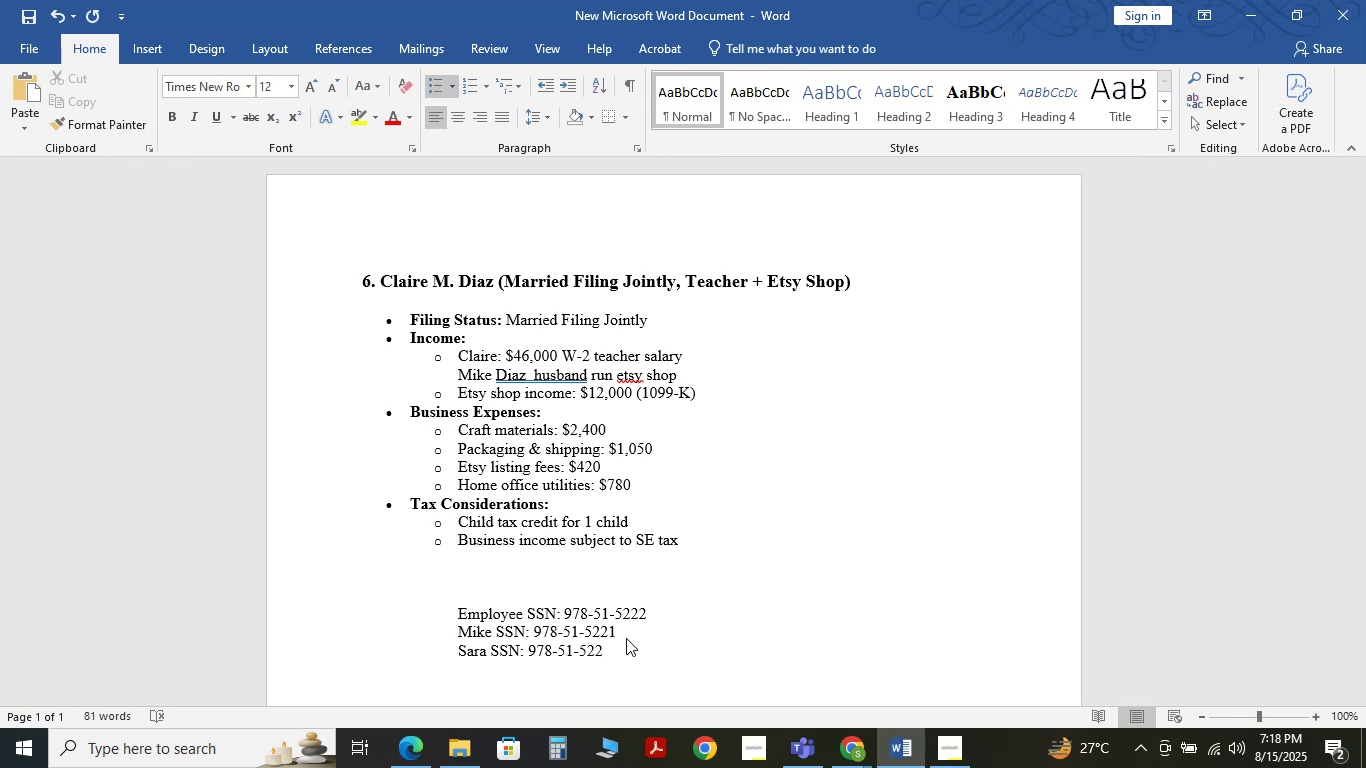 
key(Numpad4)
 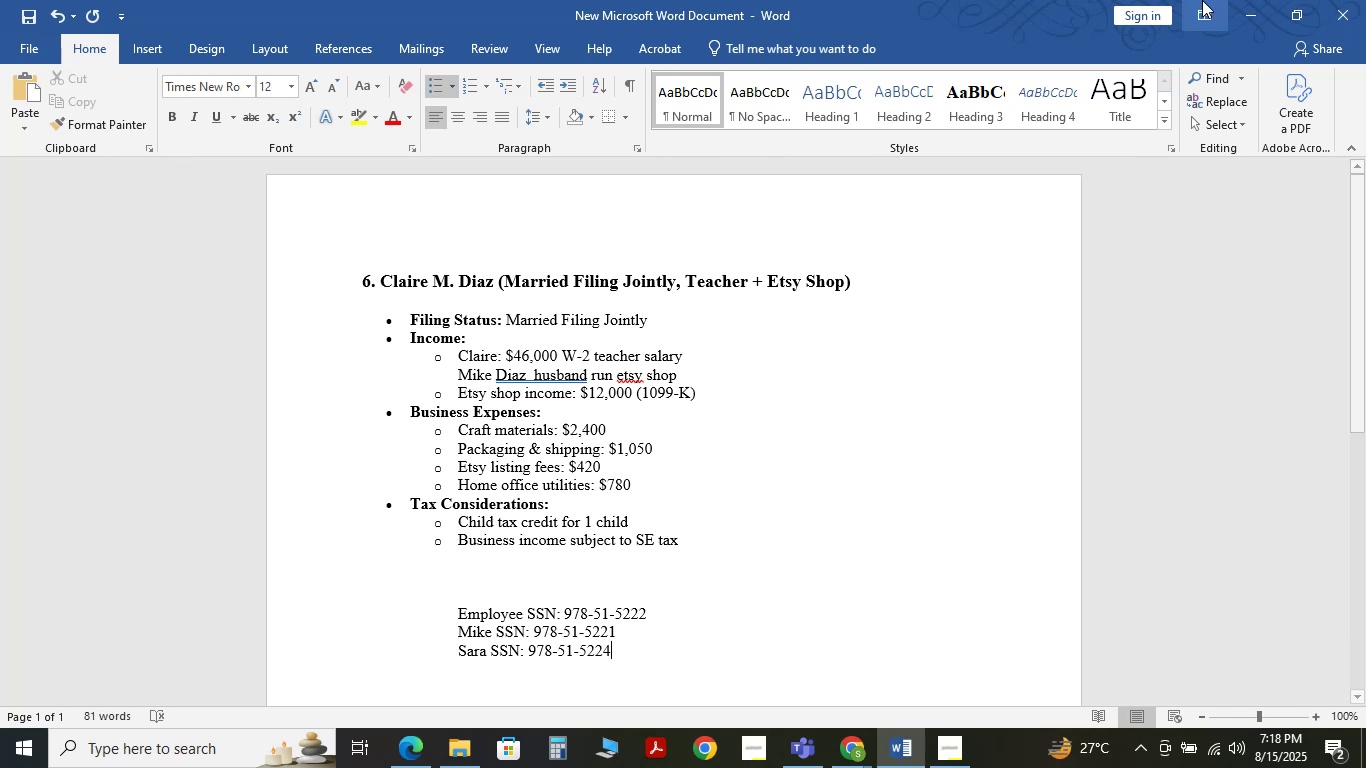 
left_click([1248, 0])
 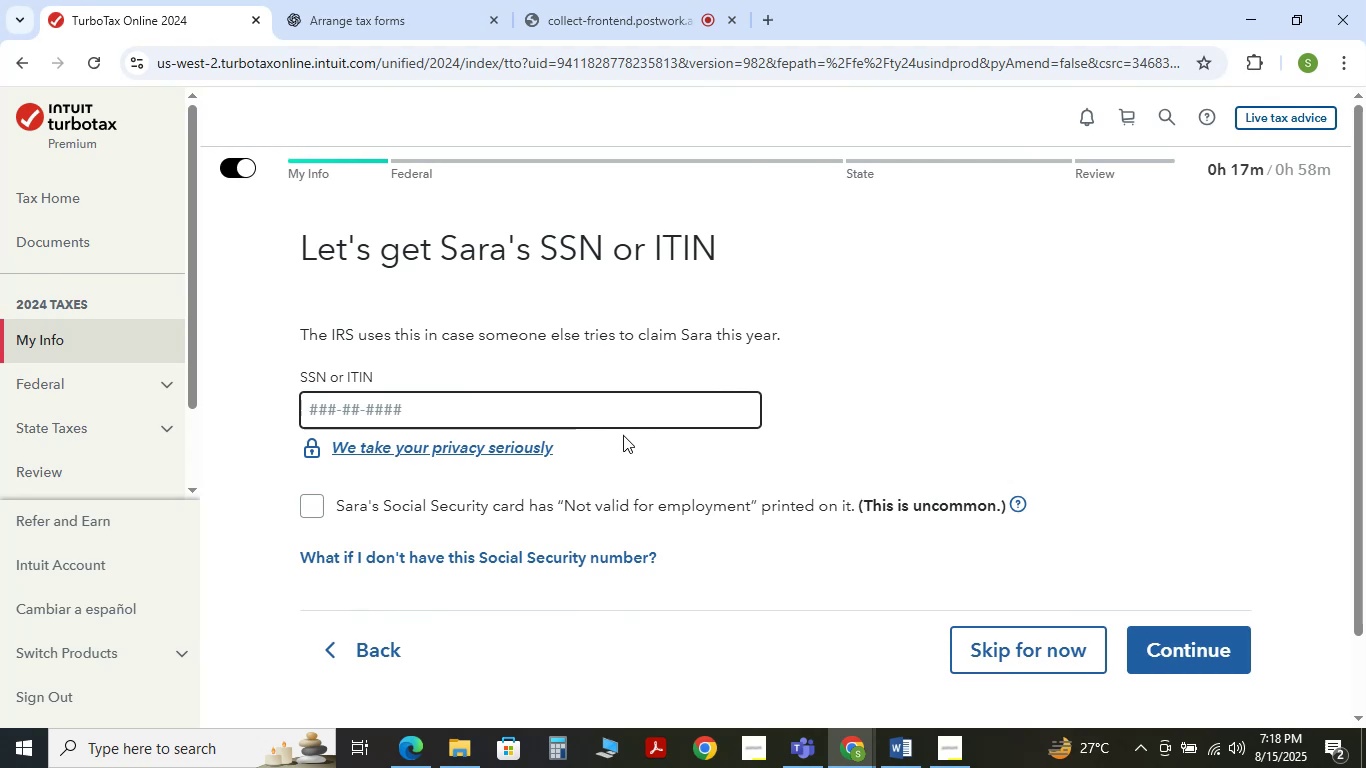 
key(Control+V)
 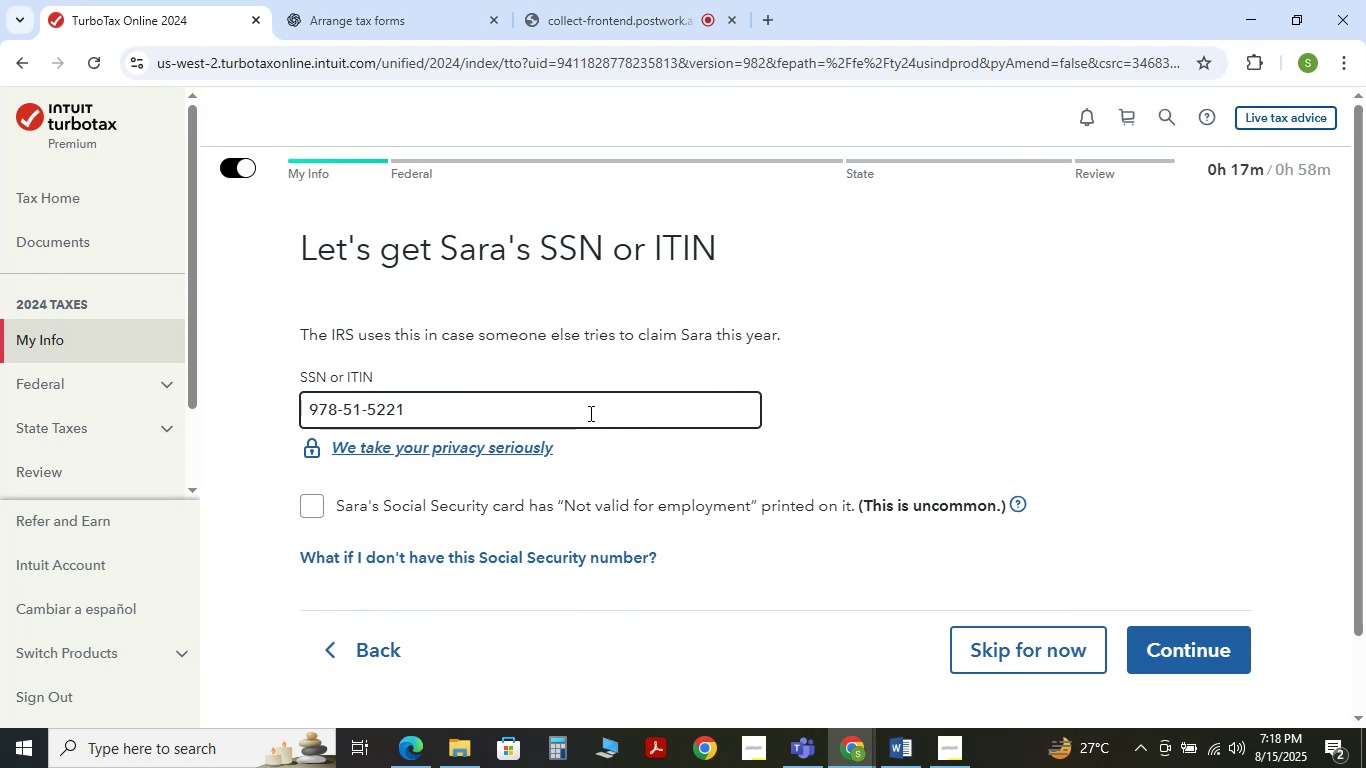 
key(Backspace)
 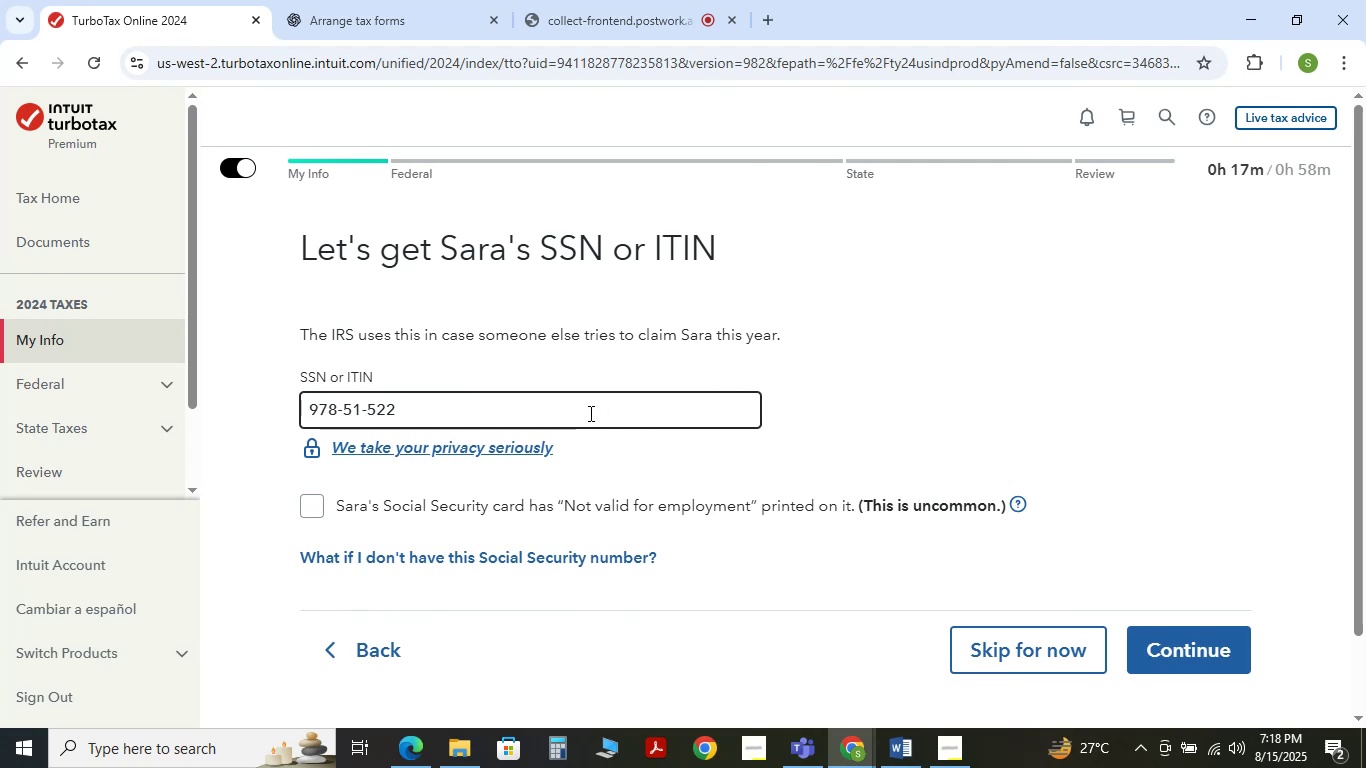 
key(Numpad4)
 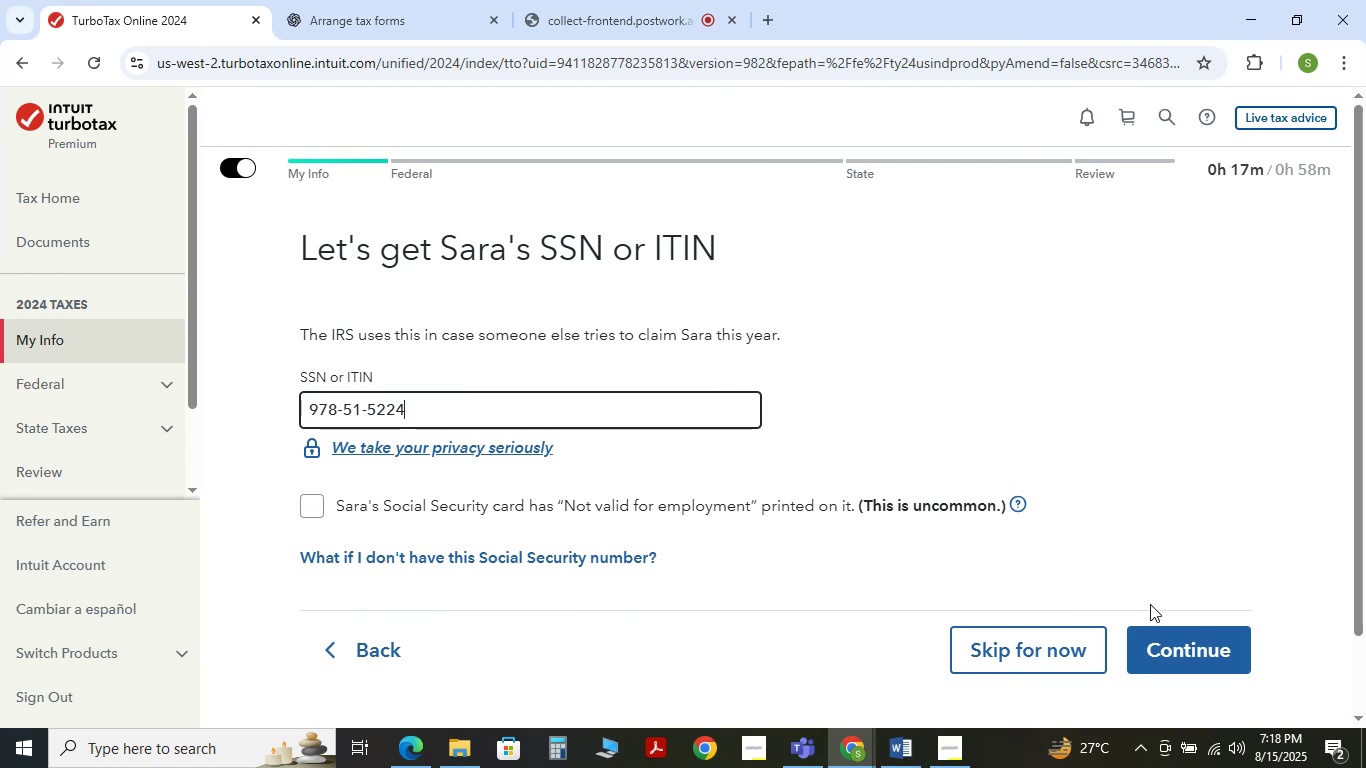 
key(Tab)
 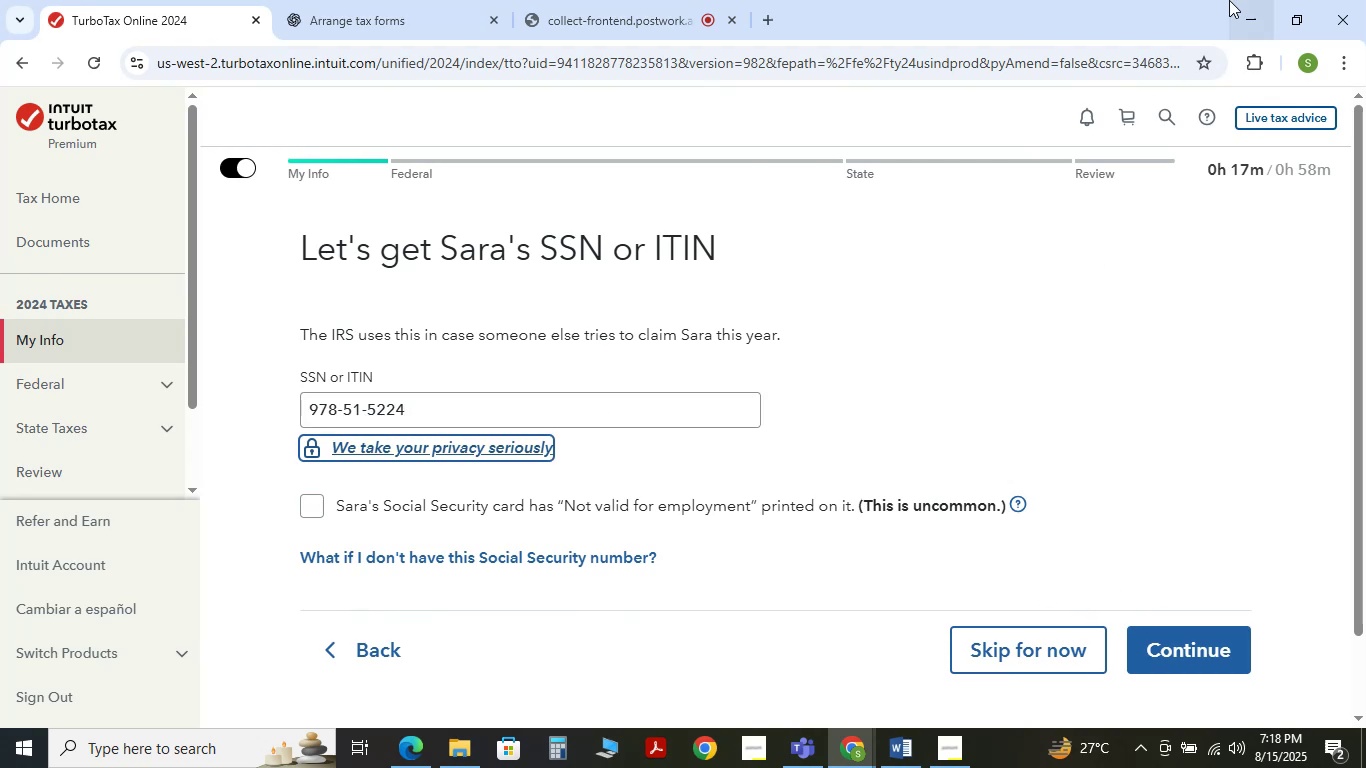 
left_click([1229, 0])
 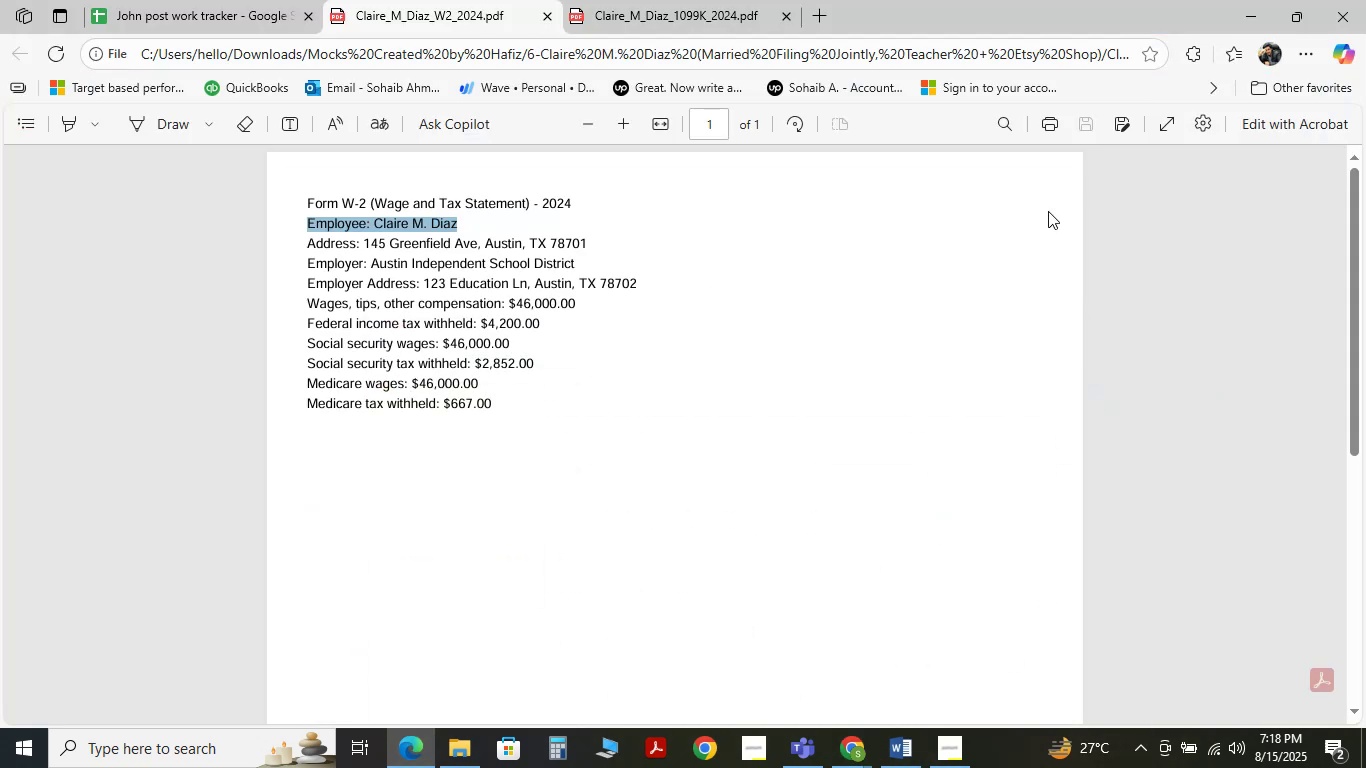 
key(Control+ControlLeft)
 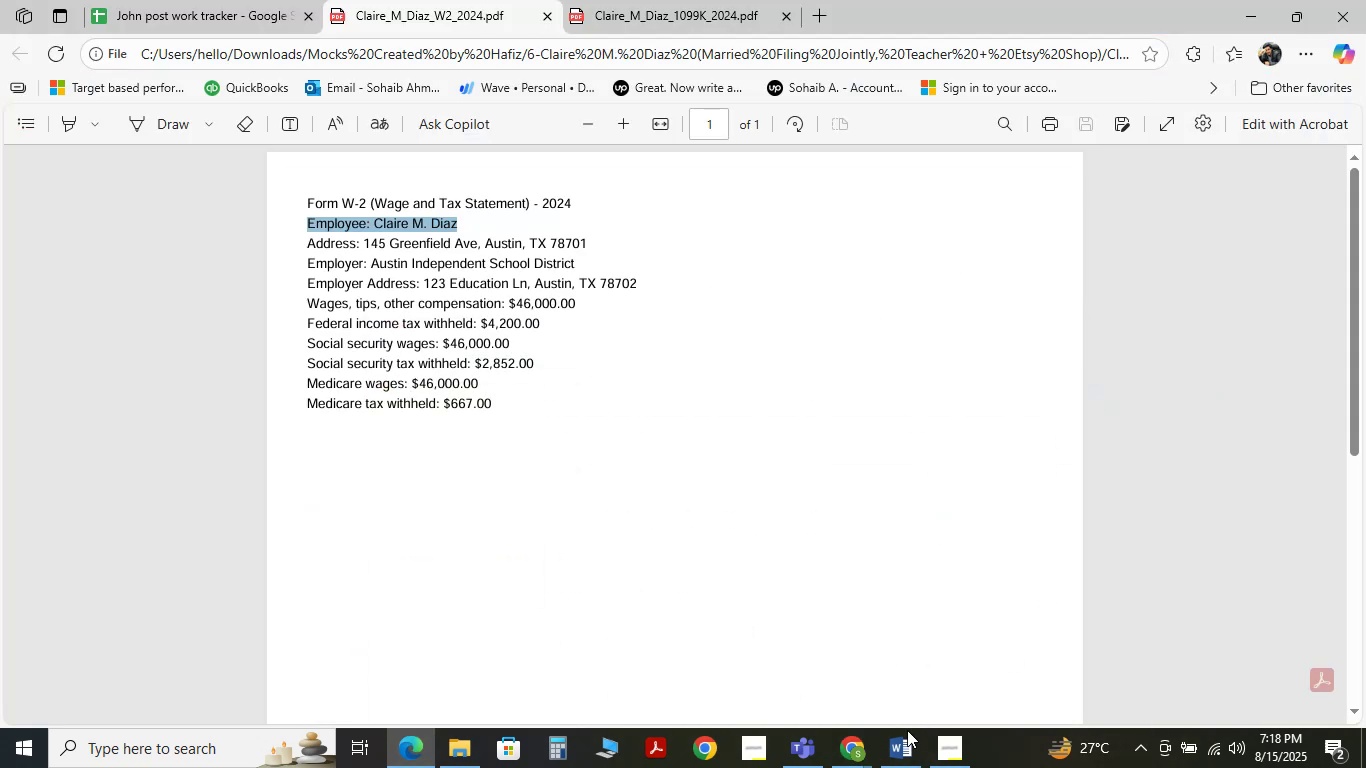 
left_click([900, 743])
 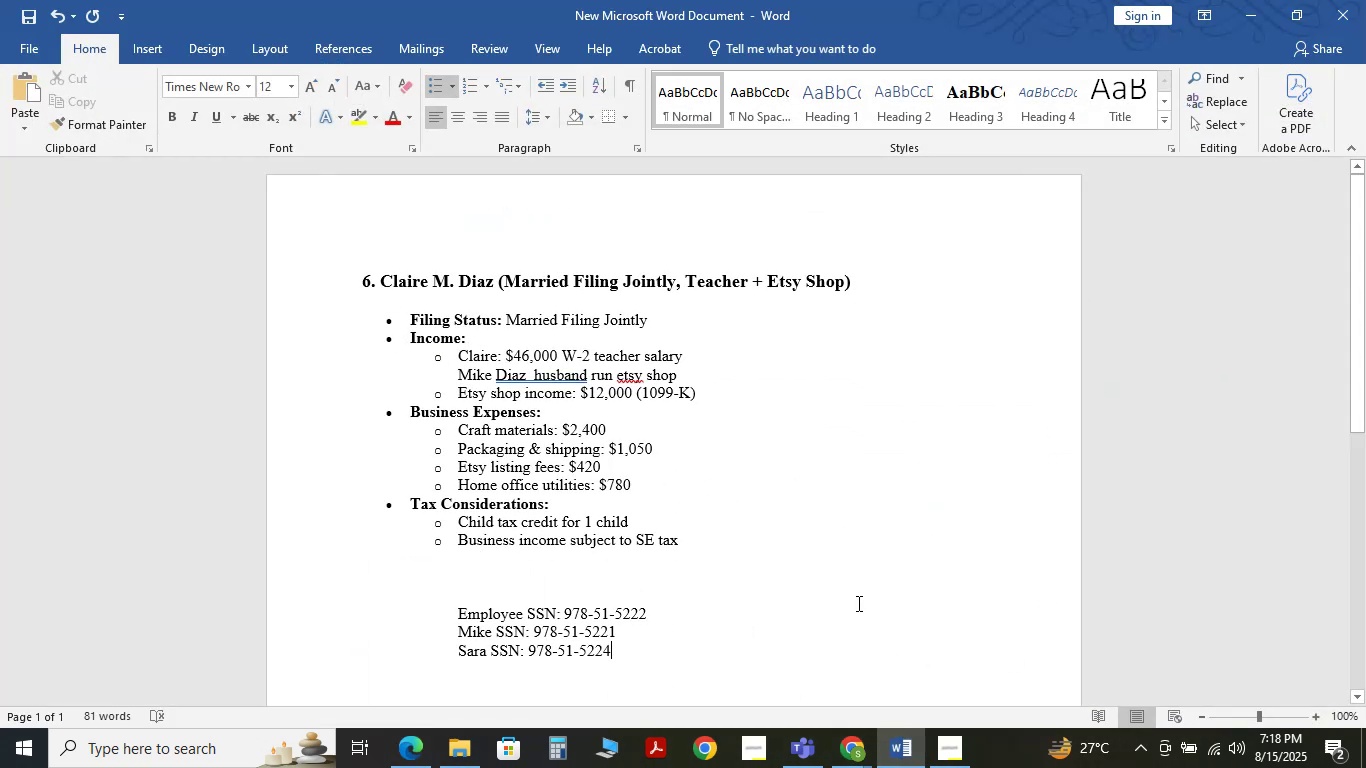 
key(Control+S)
 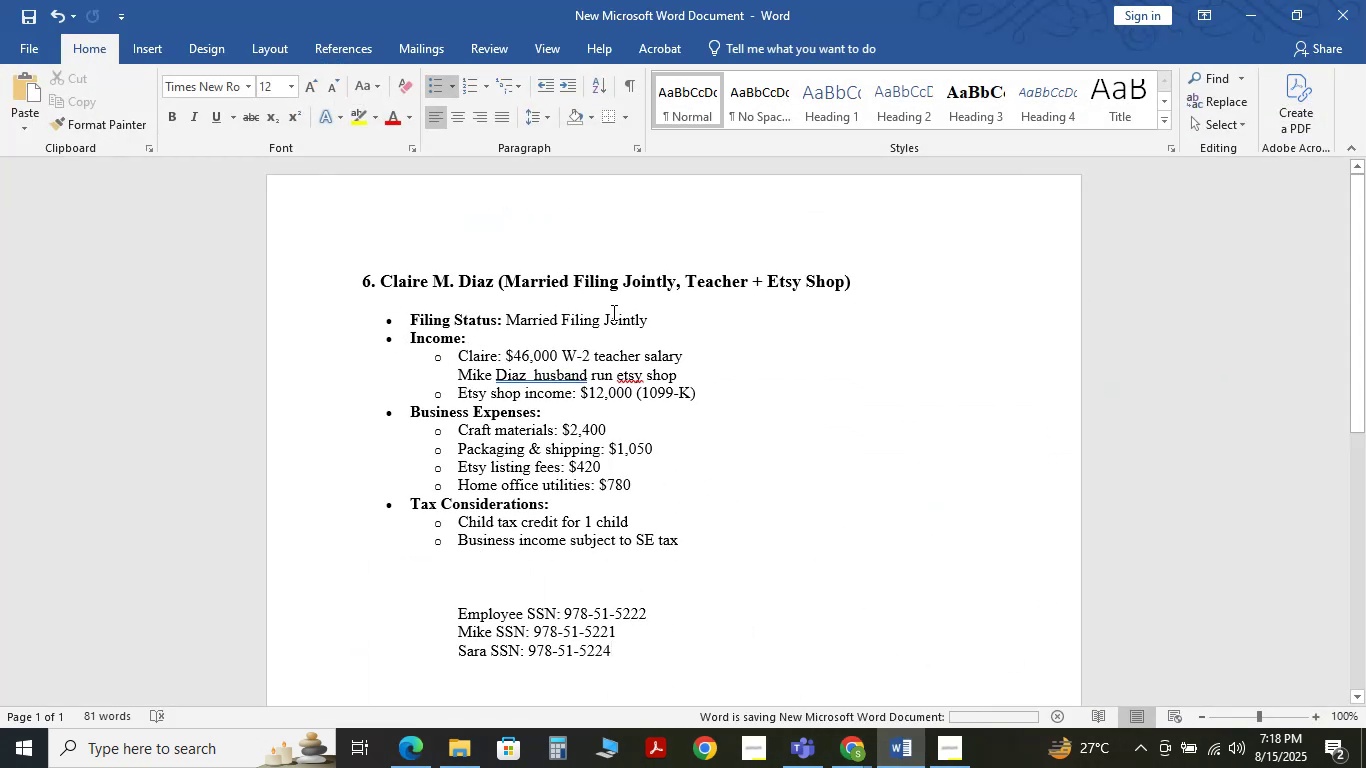 
key(Control+S)
 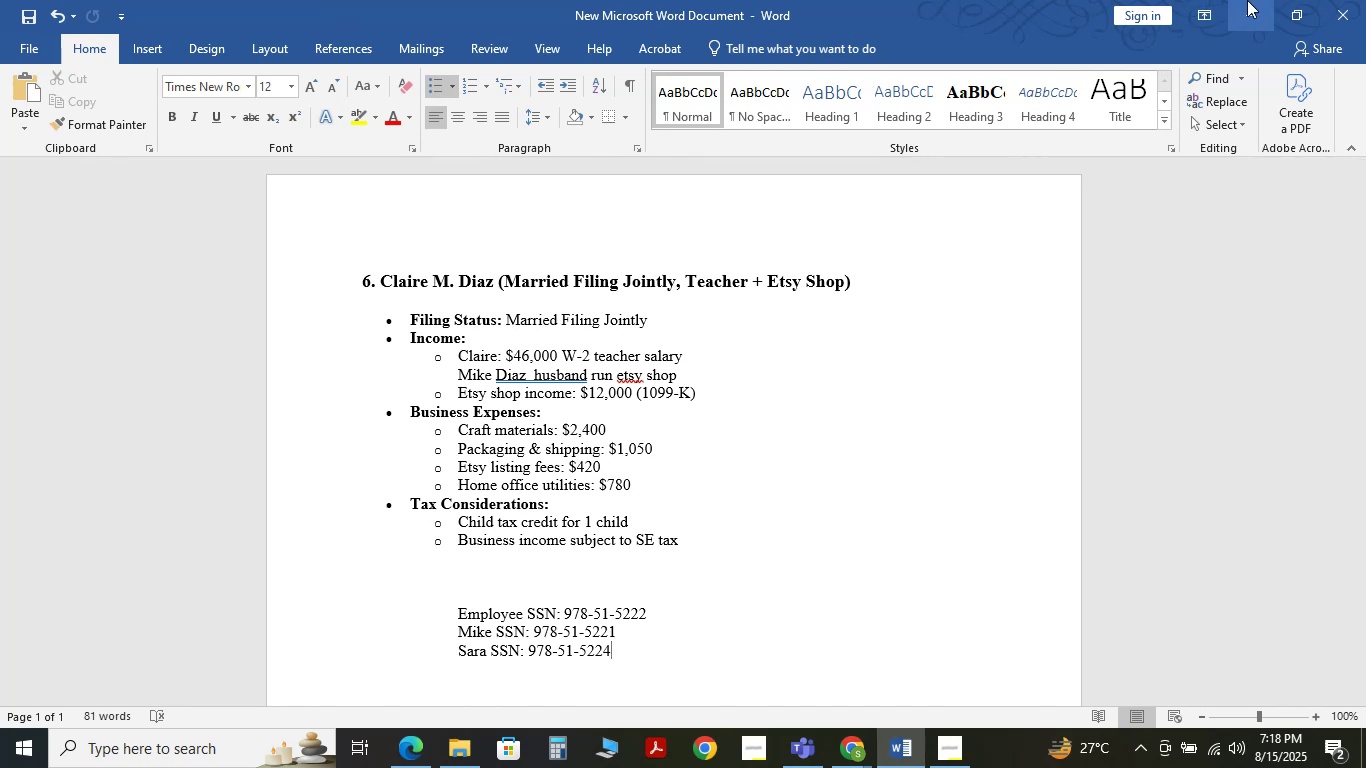 
left_click([1266, 2])
 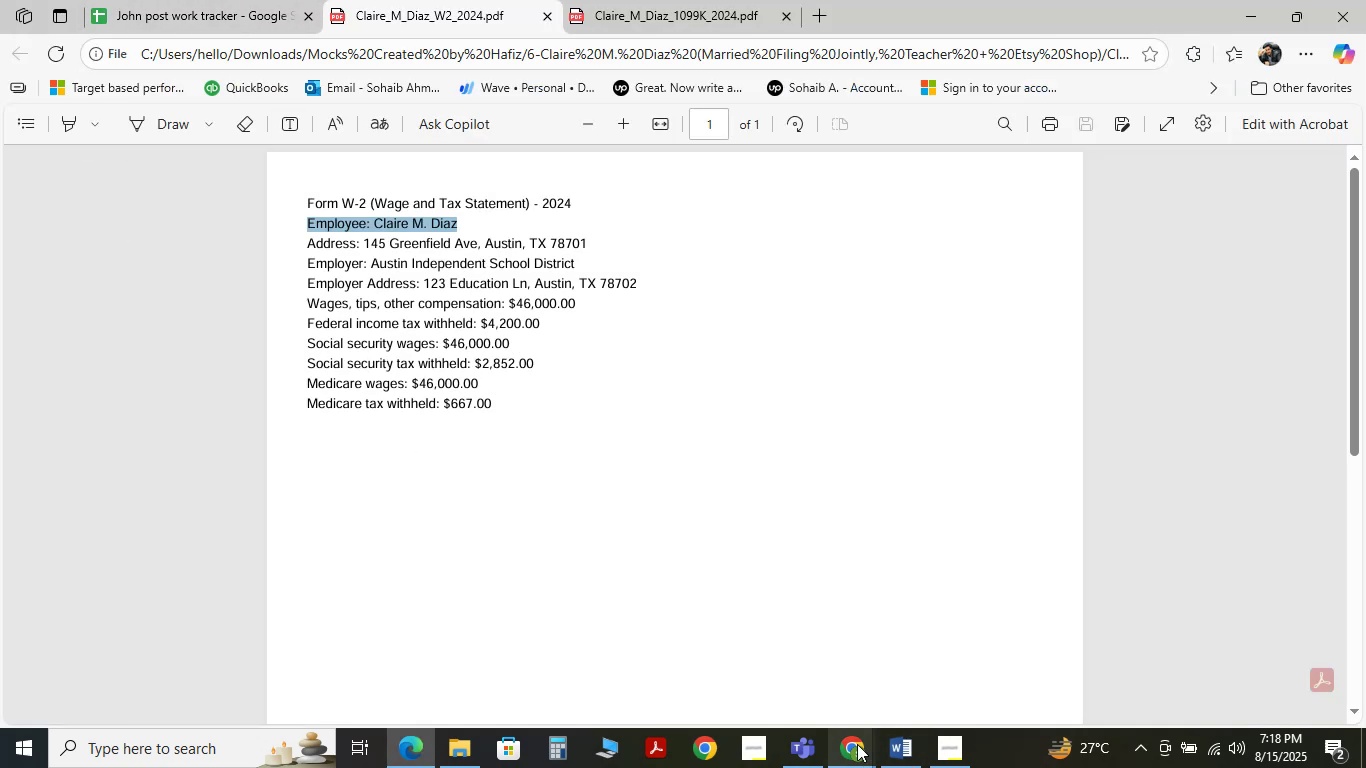 
left_click([719, 675])
 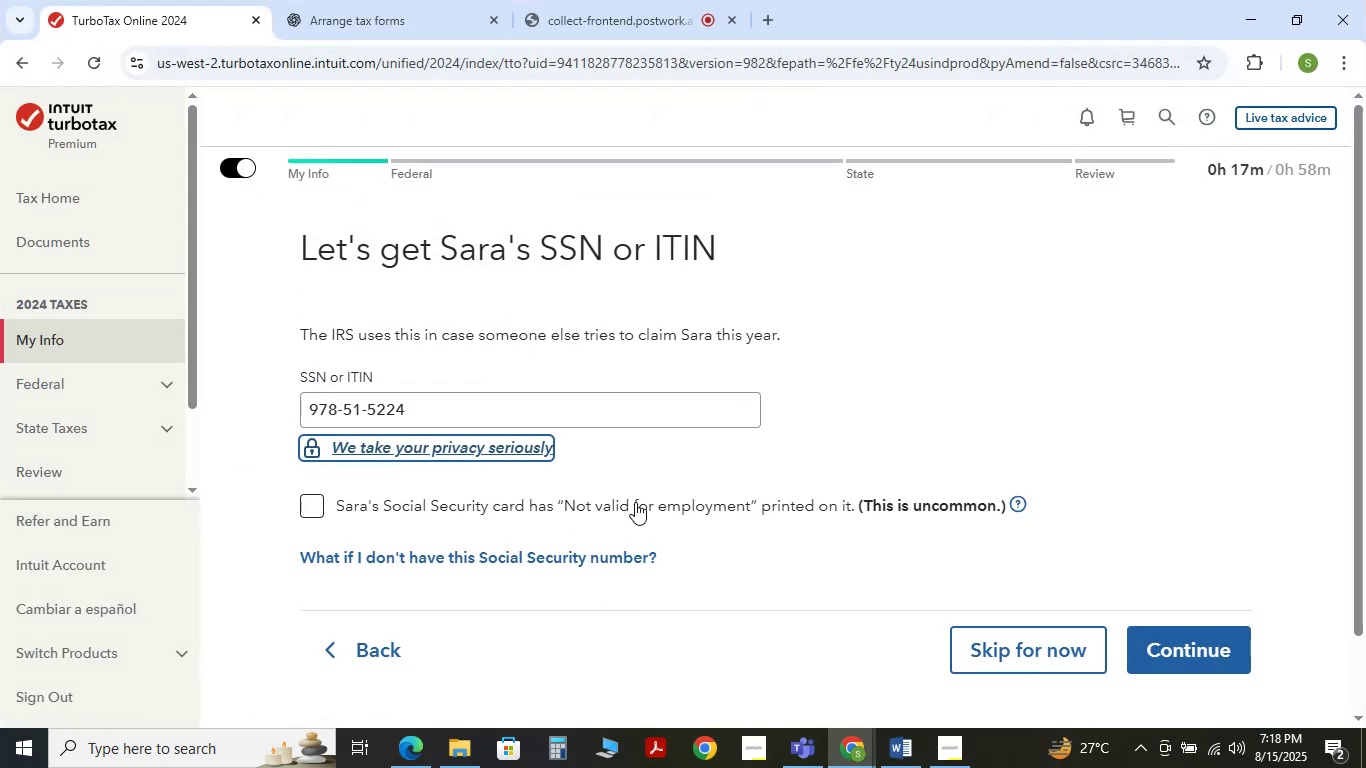 
scroll: coordinate [722, 530], scroll_direction: down, amount: 1.0
 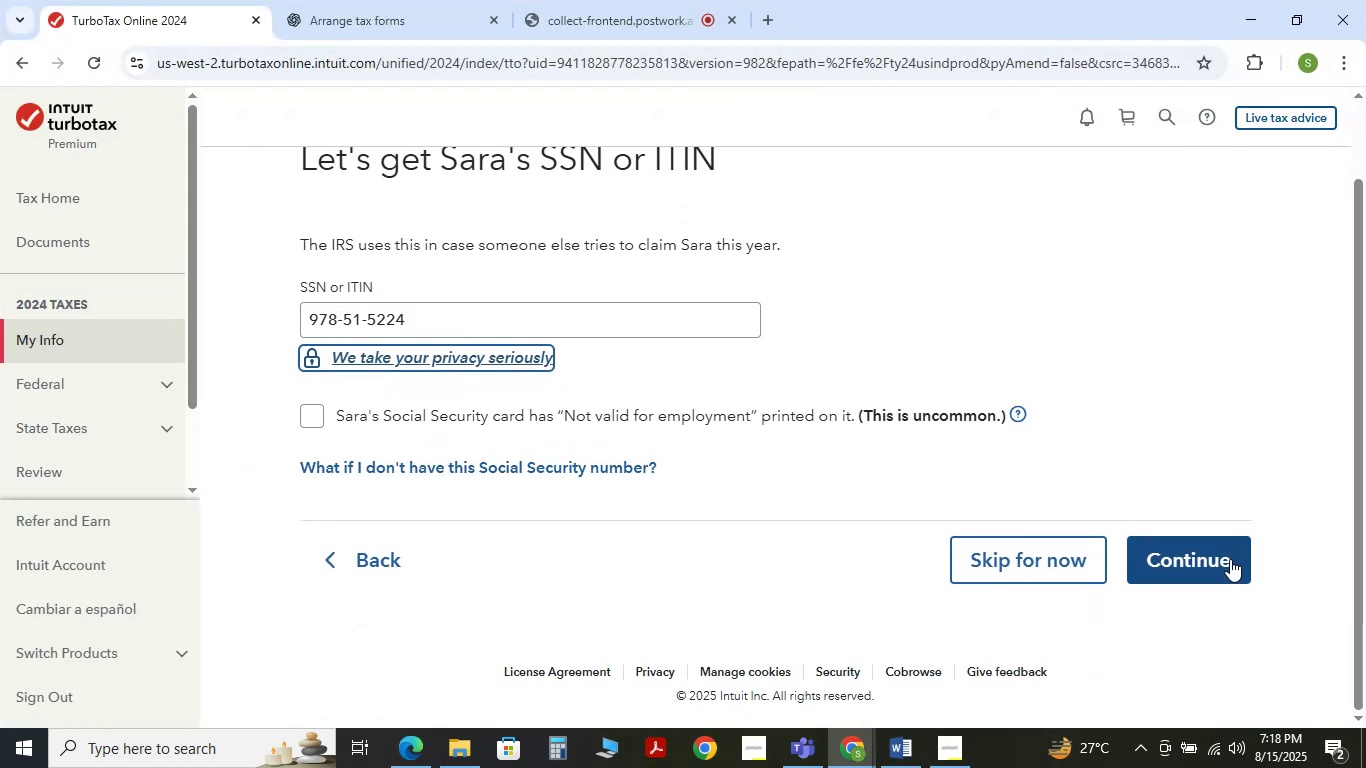 
left_click([1224, 559])
 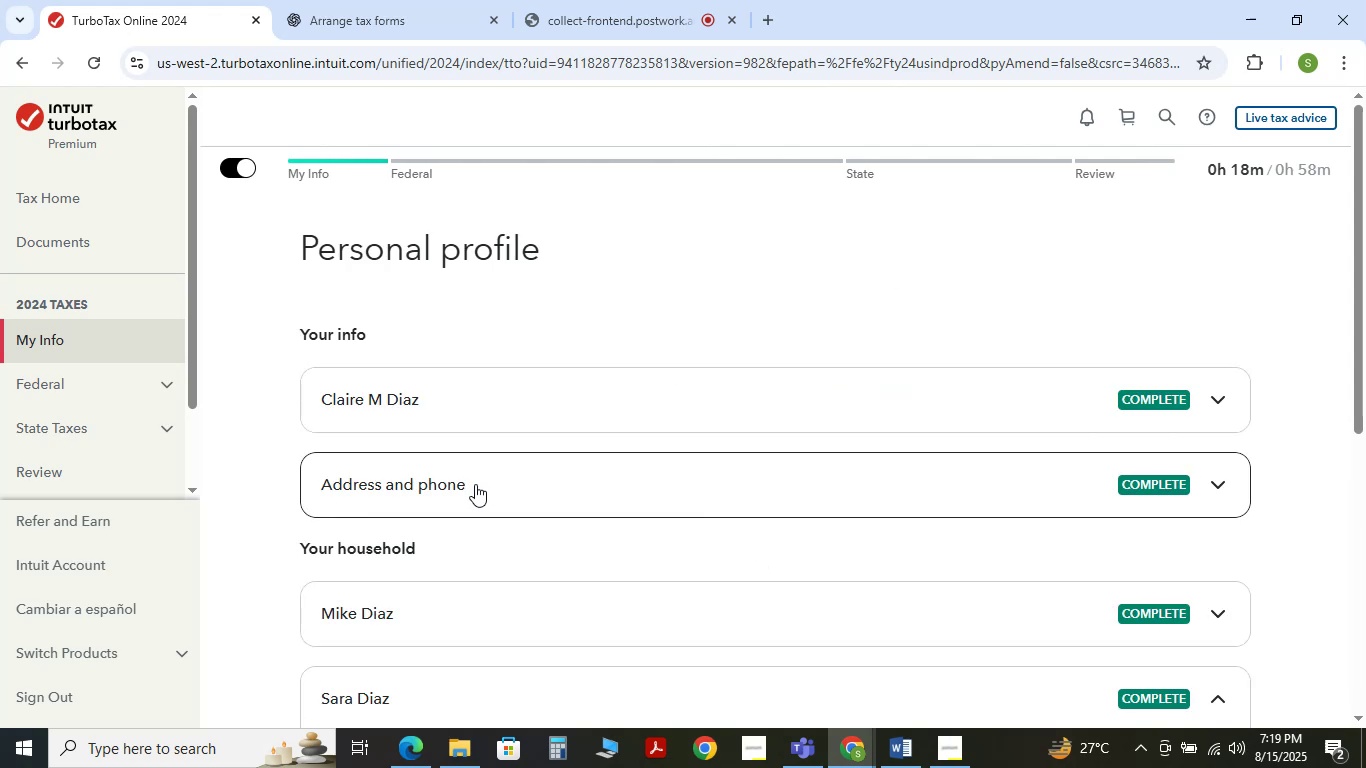 
wait(12.77)
 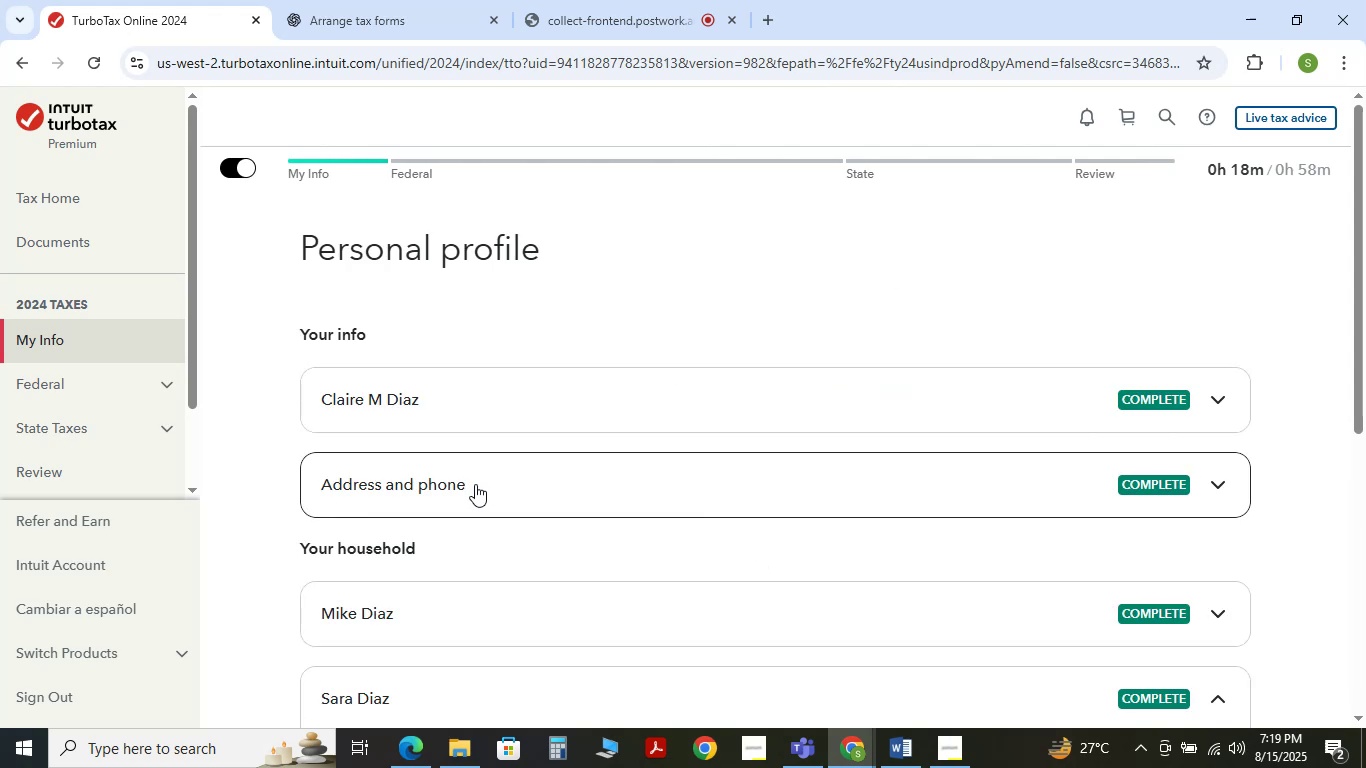 
scroll: coordinate [754, 481], scroll_direction: down, amount: 4.0
 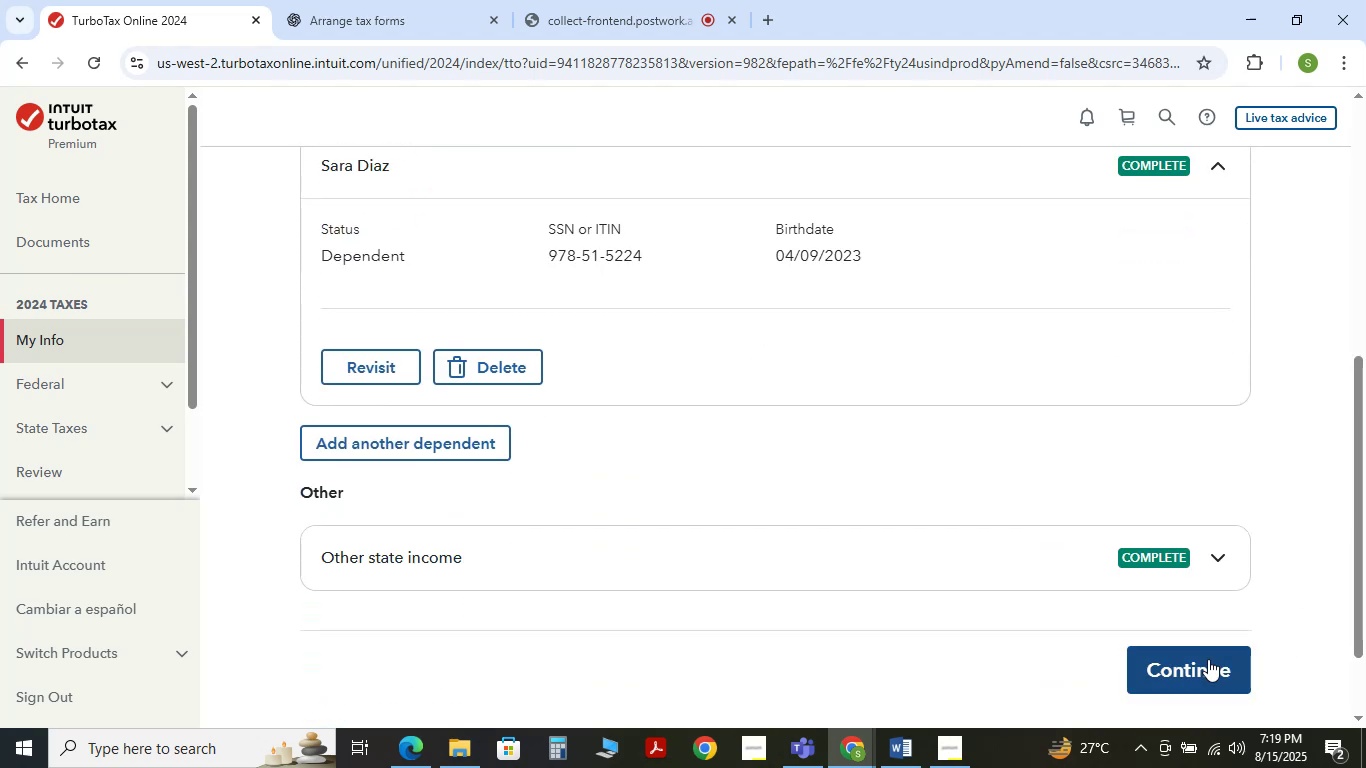 
left_click([1208, 659])
 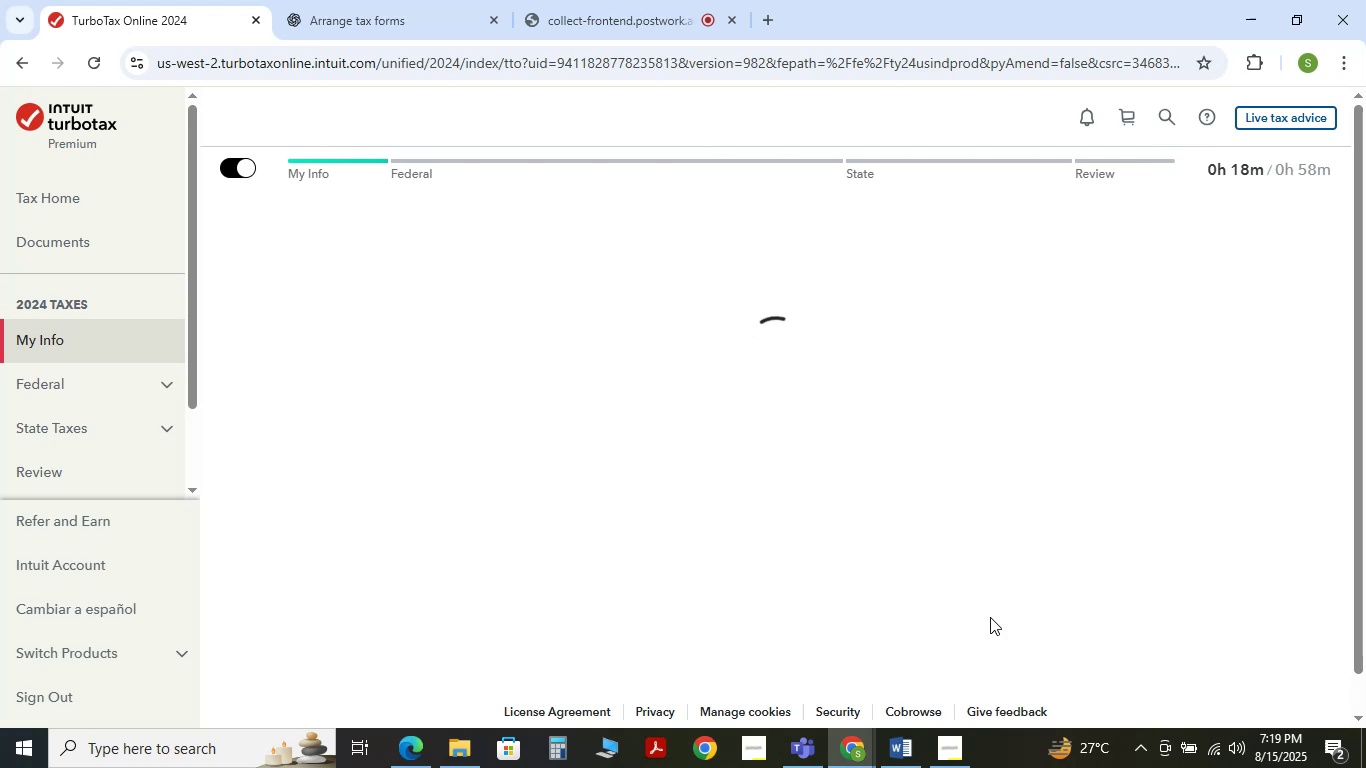 
wait(13.08)
 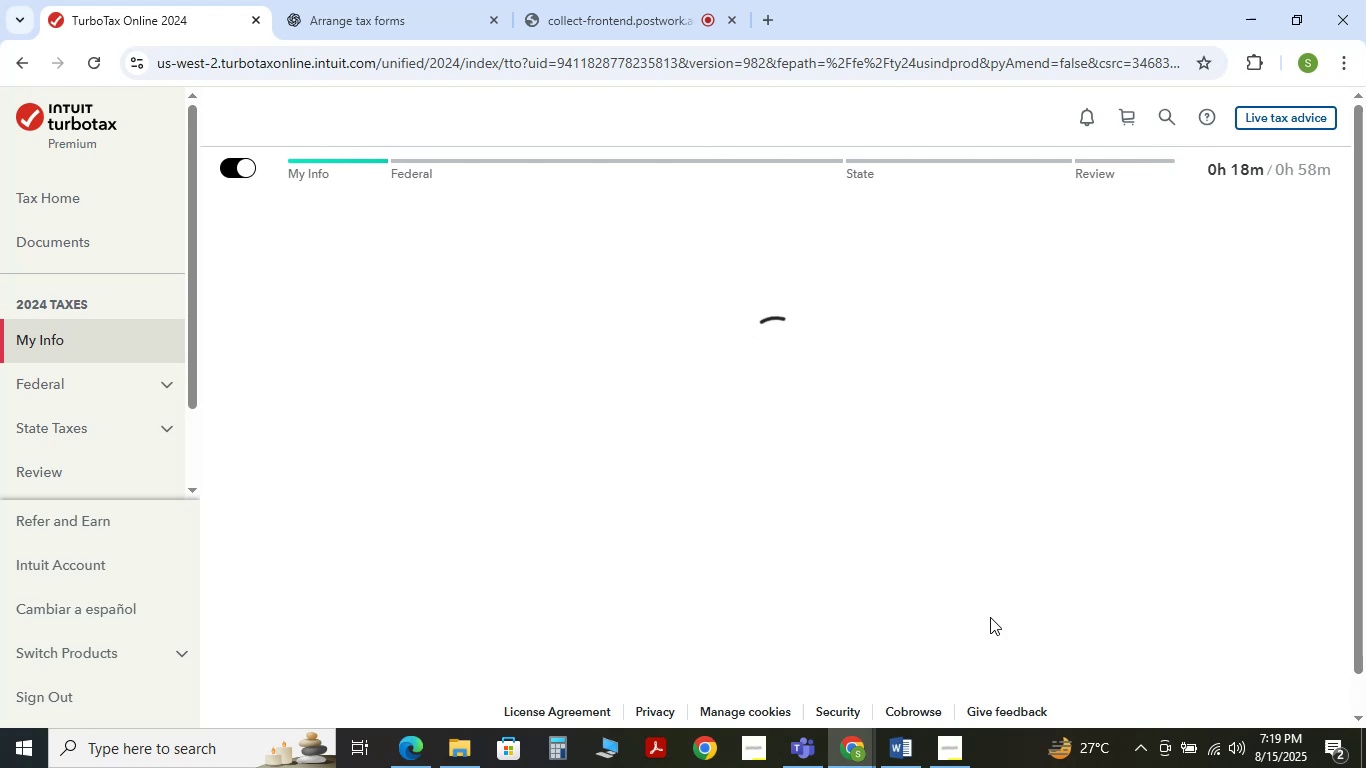 
scroll: coordinate [949, 560], scroll_direction: down, amount: 6.0
 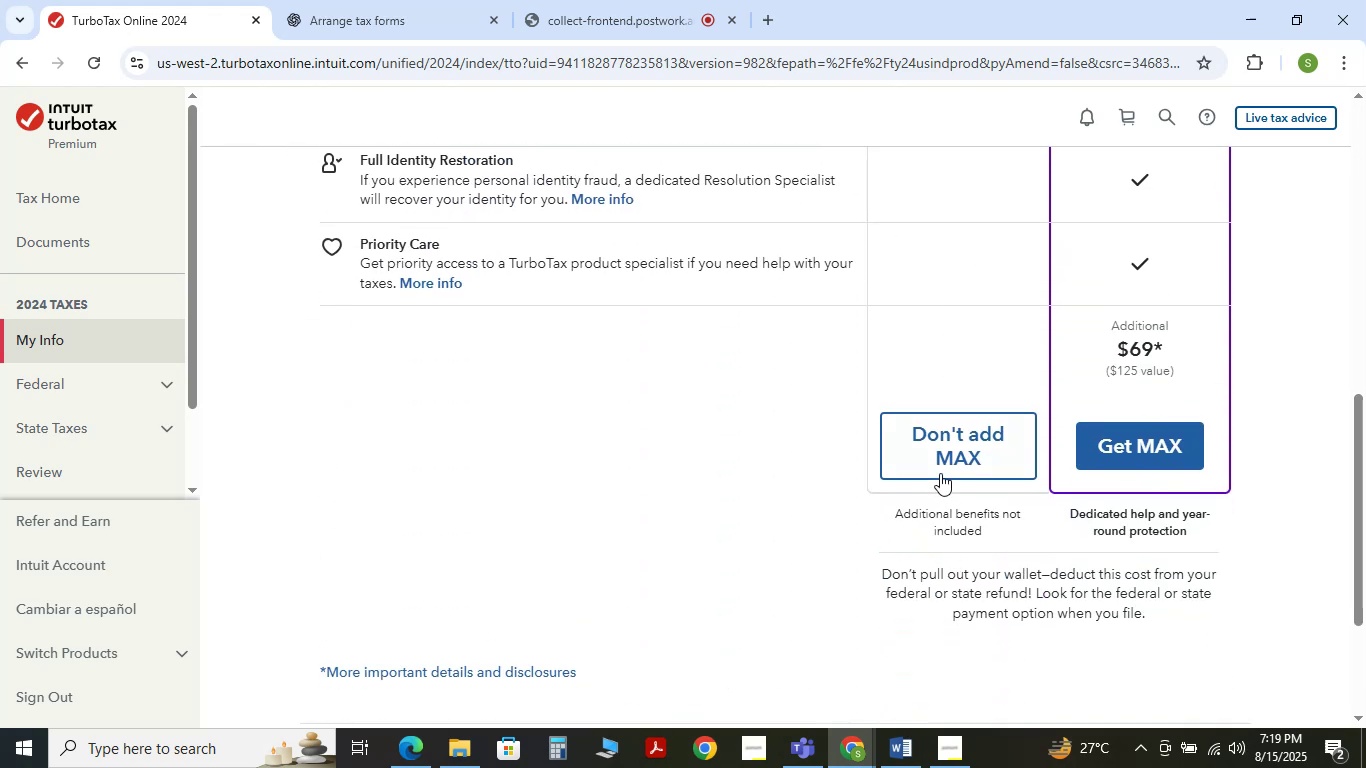 
left_click([939, 468])
 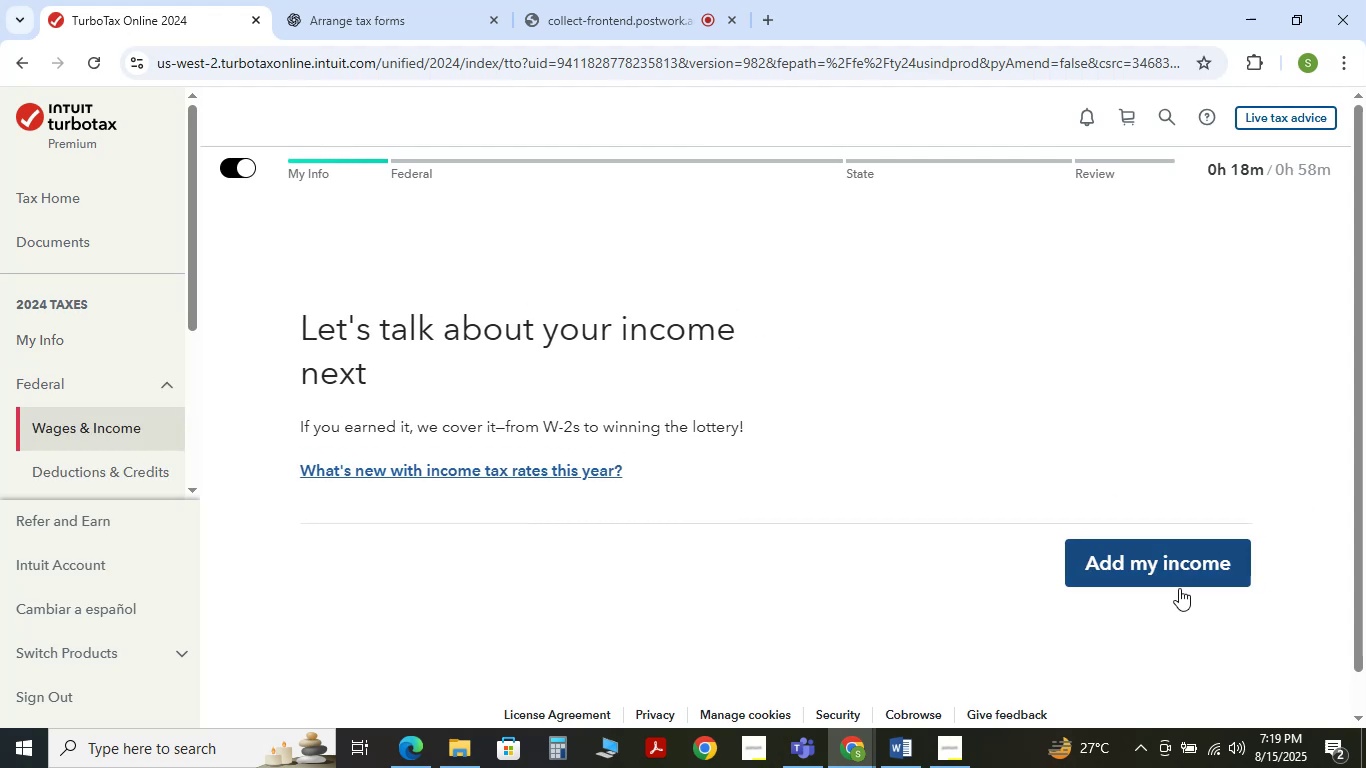 
scroll: coordinate [1048, 539], scroll_direction: down, amount: 3.0
 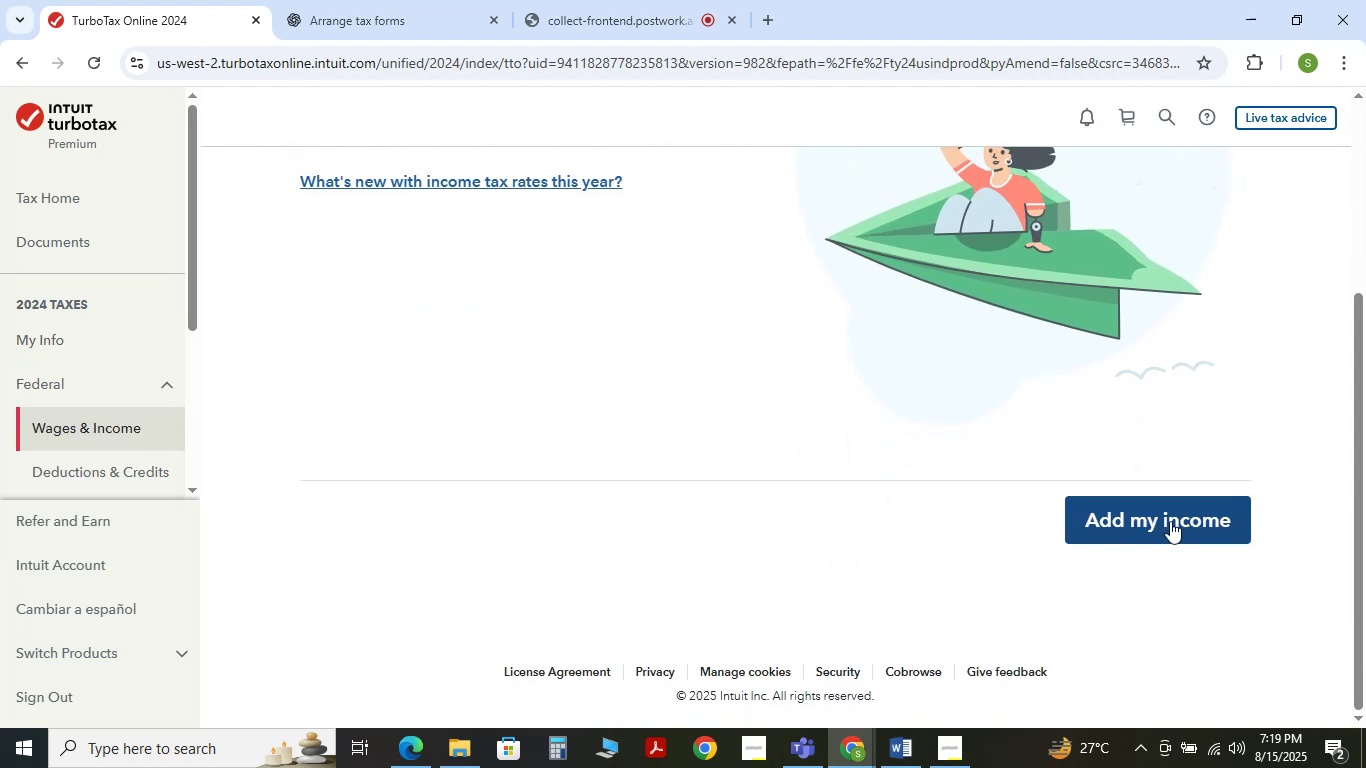 
left_click([1168, 522])
 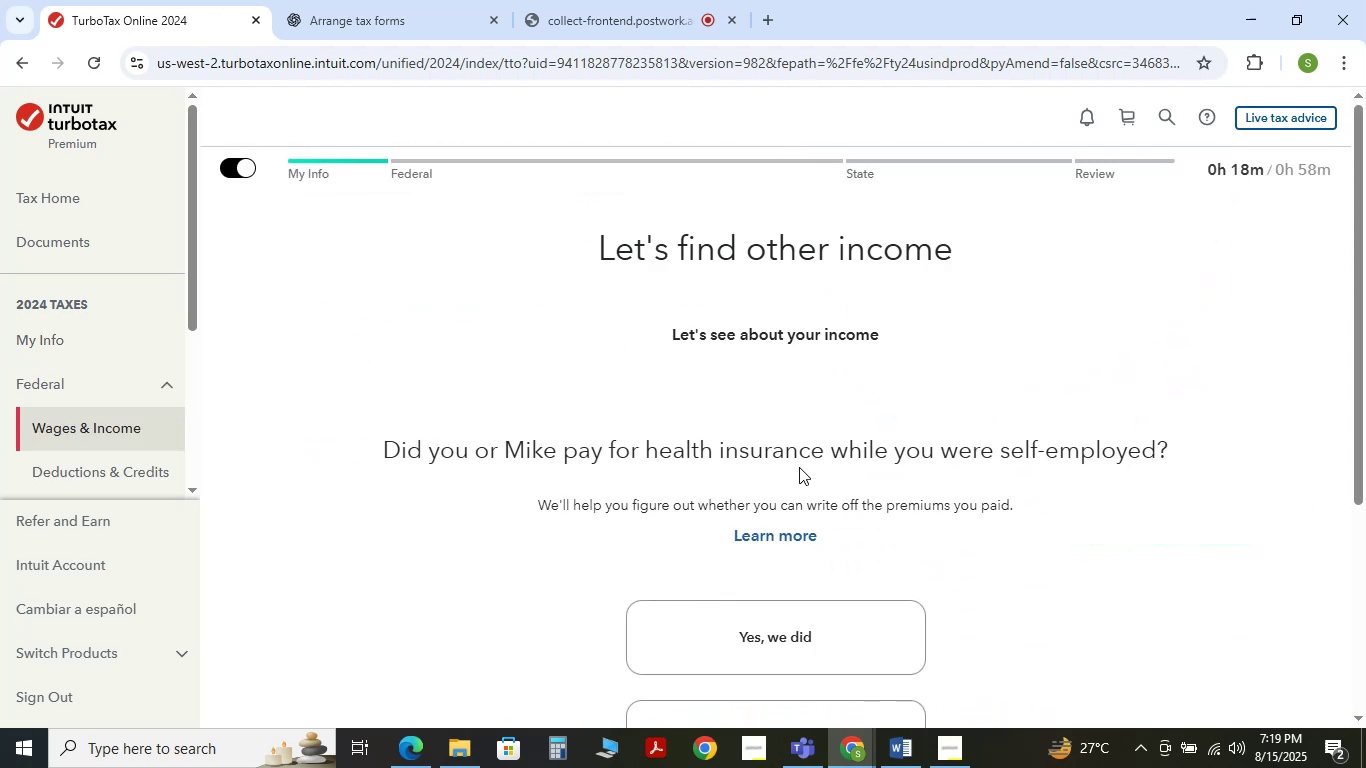 
scroll: coordinate [855, 493], scroll_direction: down, amount: 1.0
 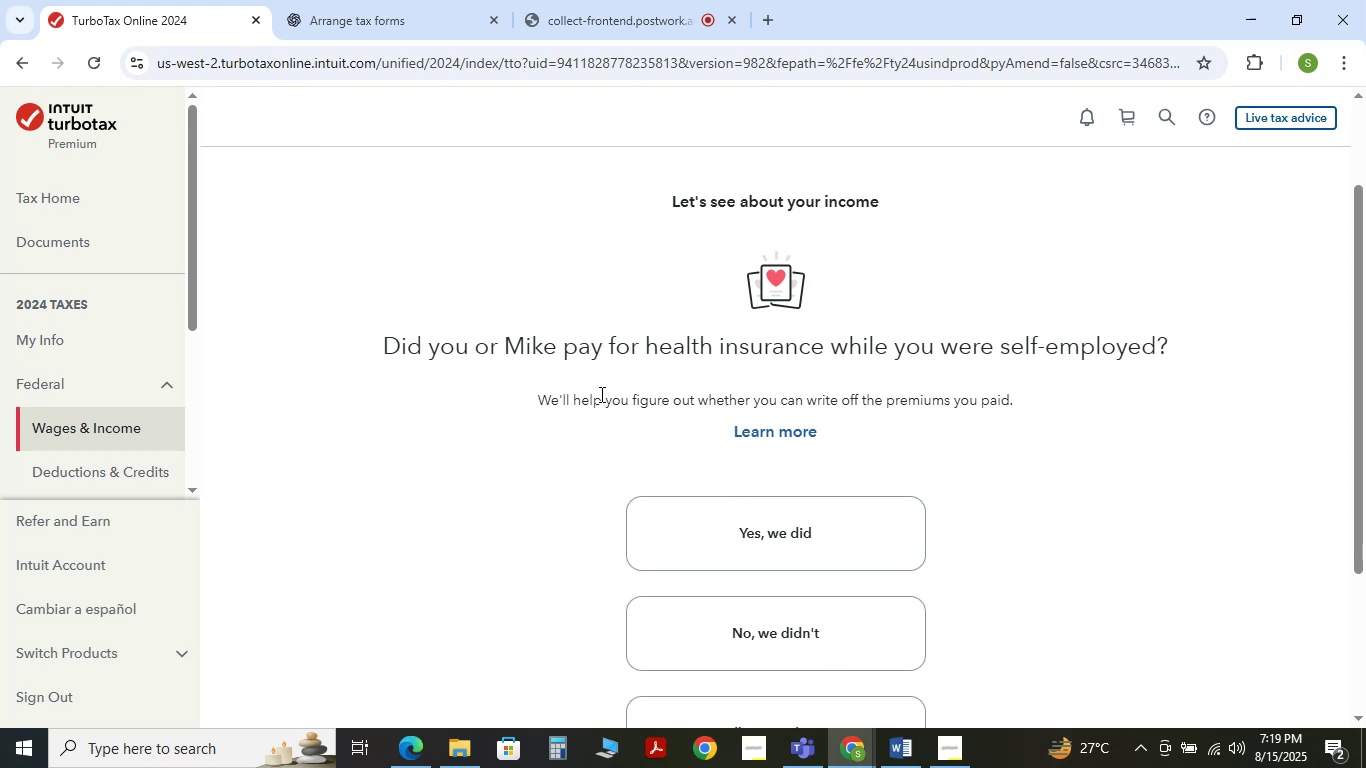 
wait(9.15)
 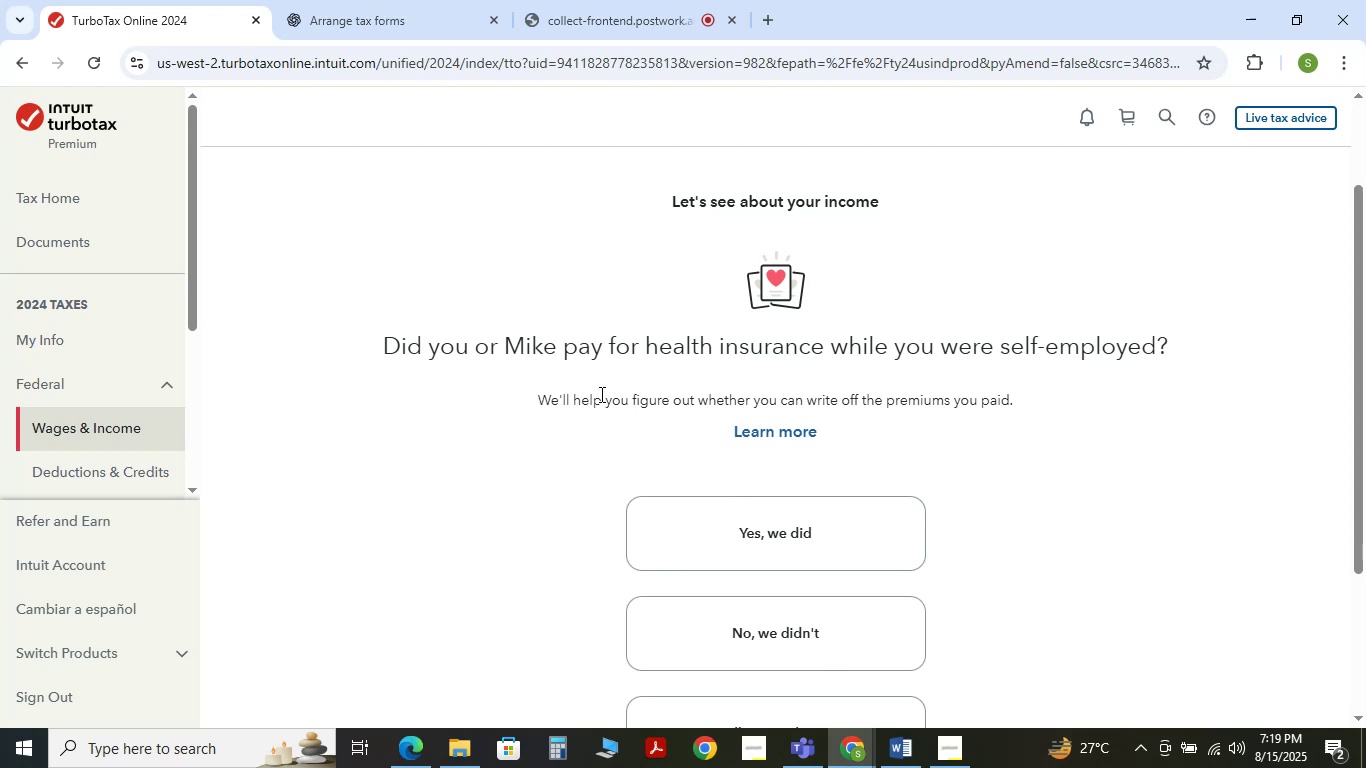 
scroll: coordinate [780, 398], scroll_direction: down, amount: 2.0
 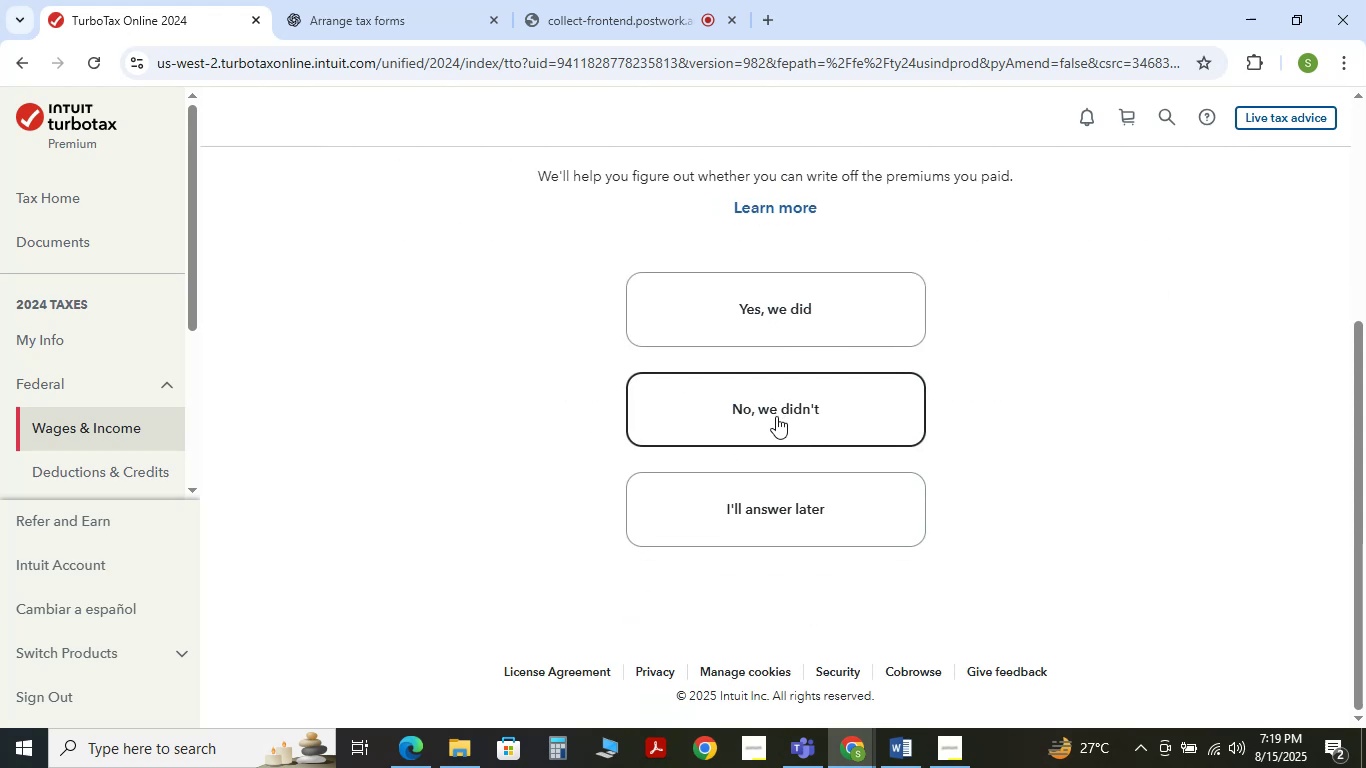 
left_click([776, 417])
 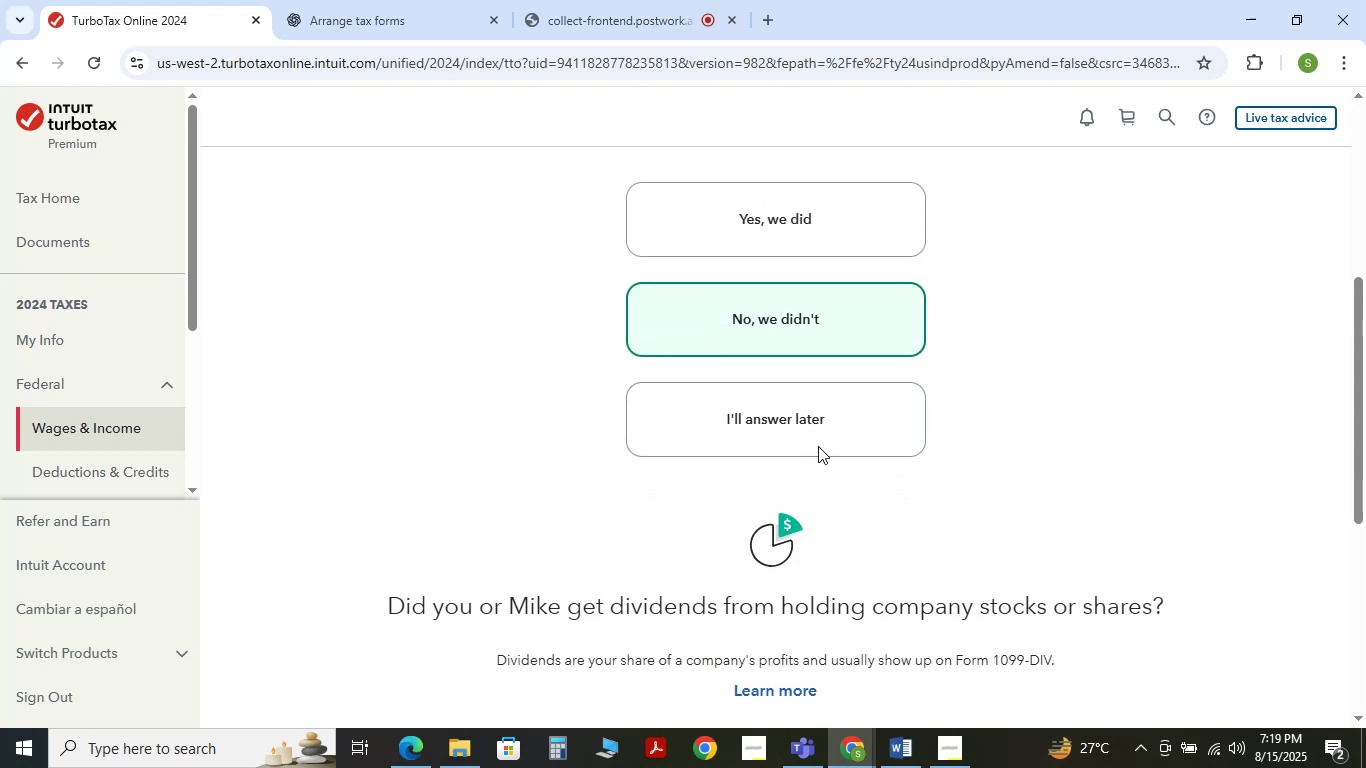 
scroll: coordinate [821, 450], scroll_direction: down, amount: 2.0
 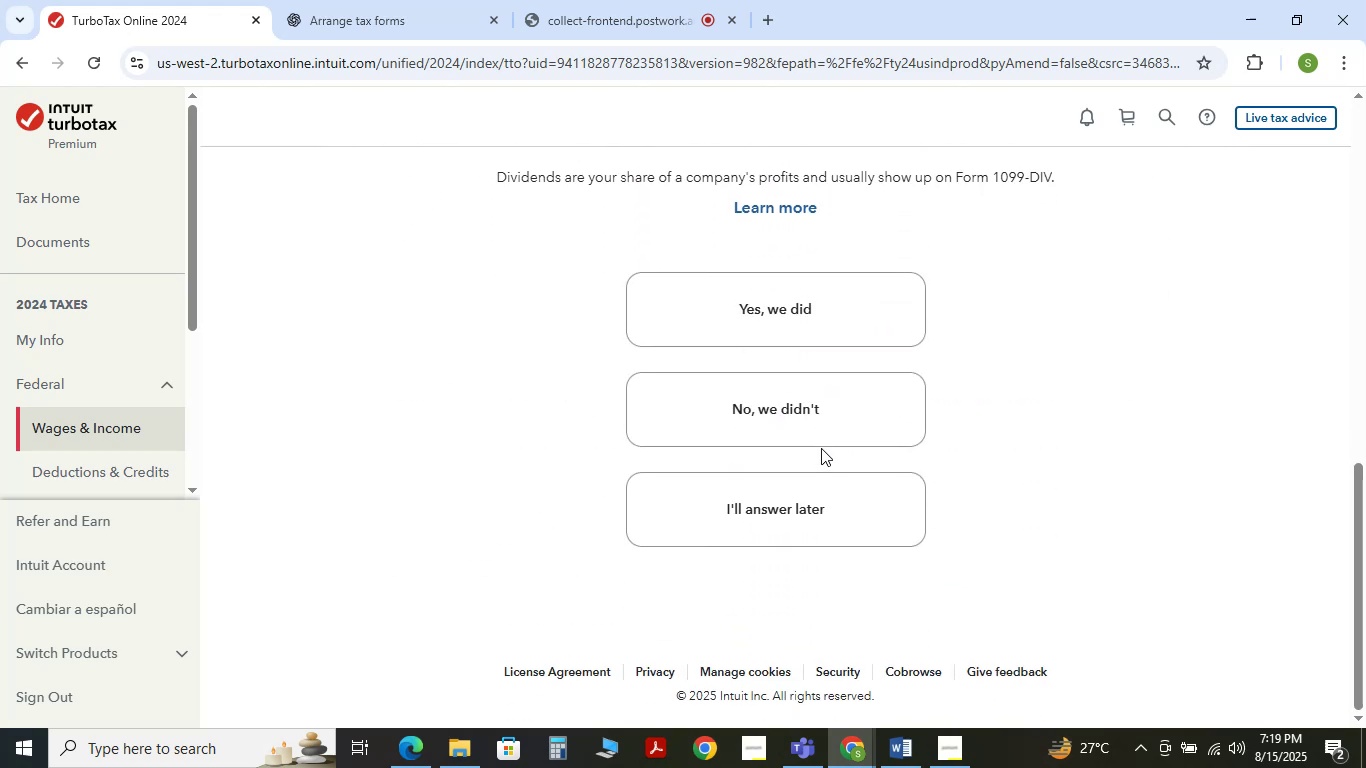 
scroll: coordinate [816, 444], scroll_direction: up, amount: 1.0
 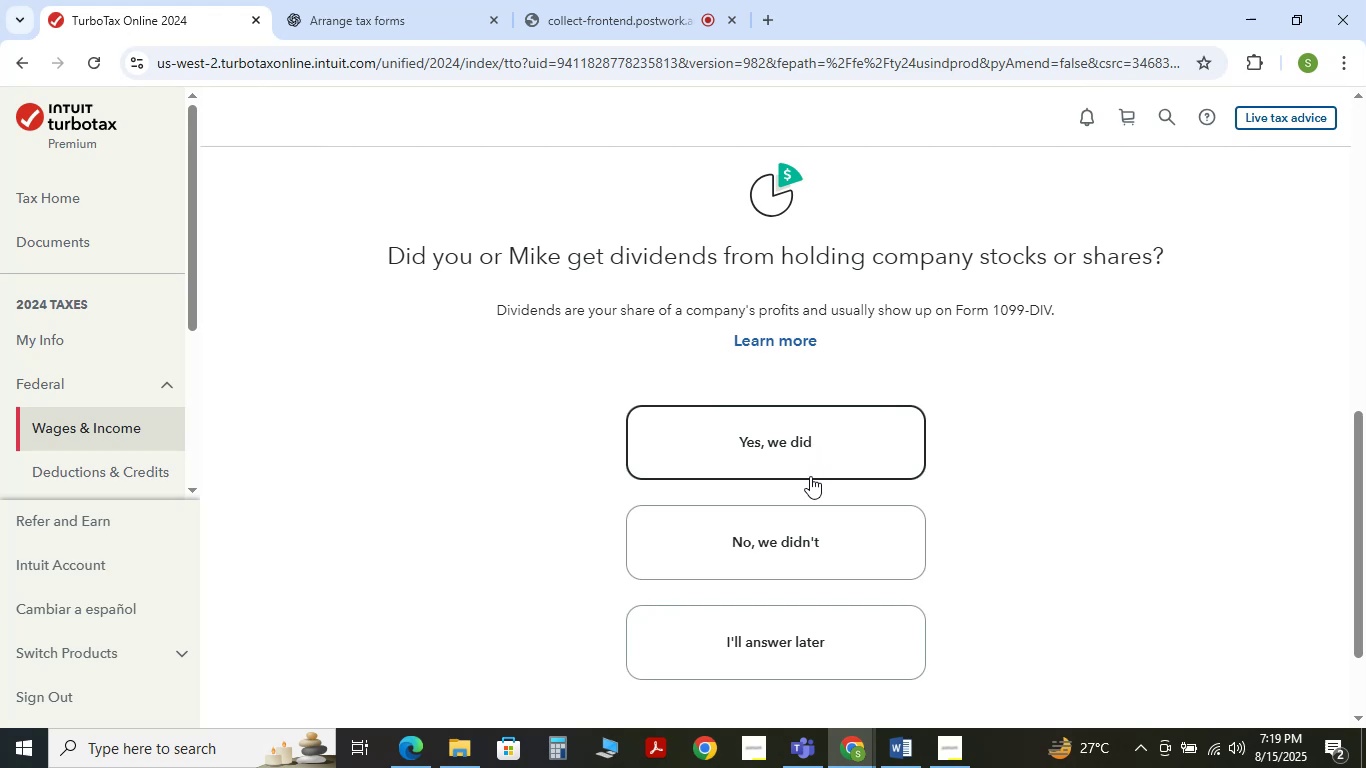 
left_click([809, 534])
 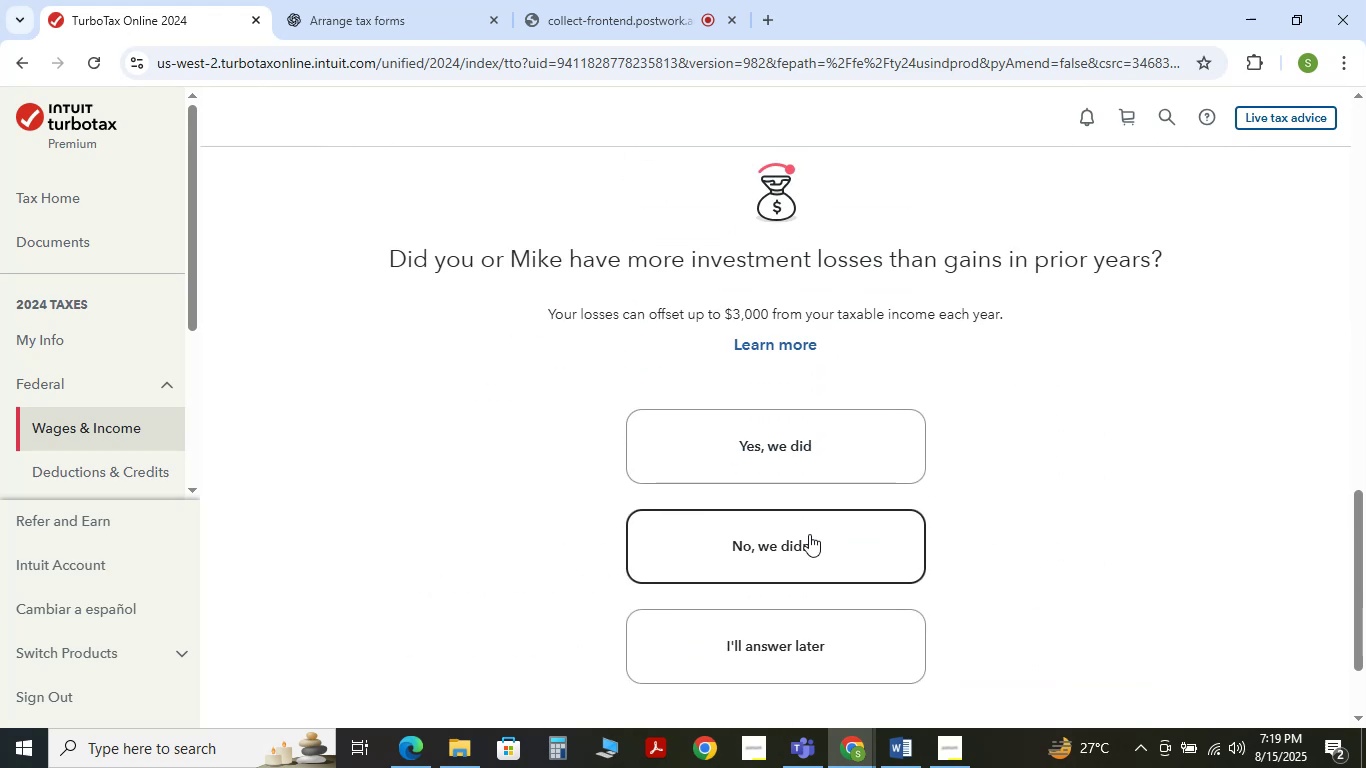 
left_click([809, 534])
 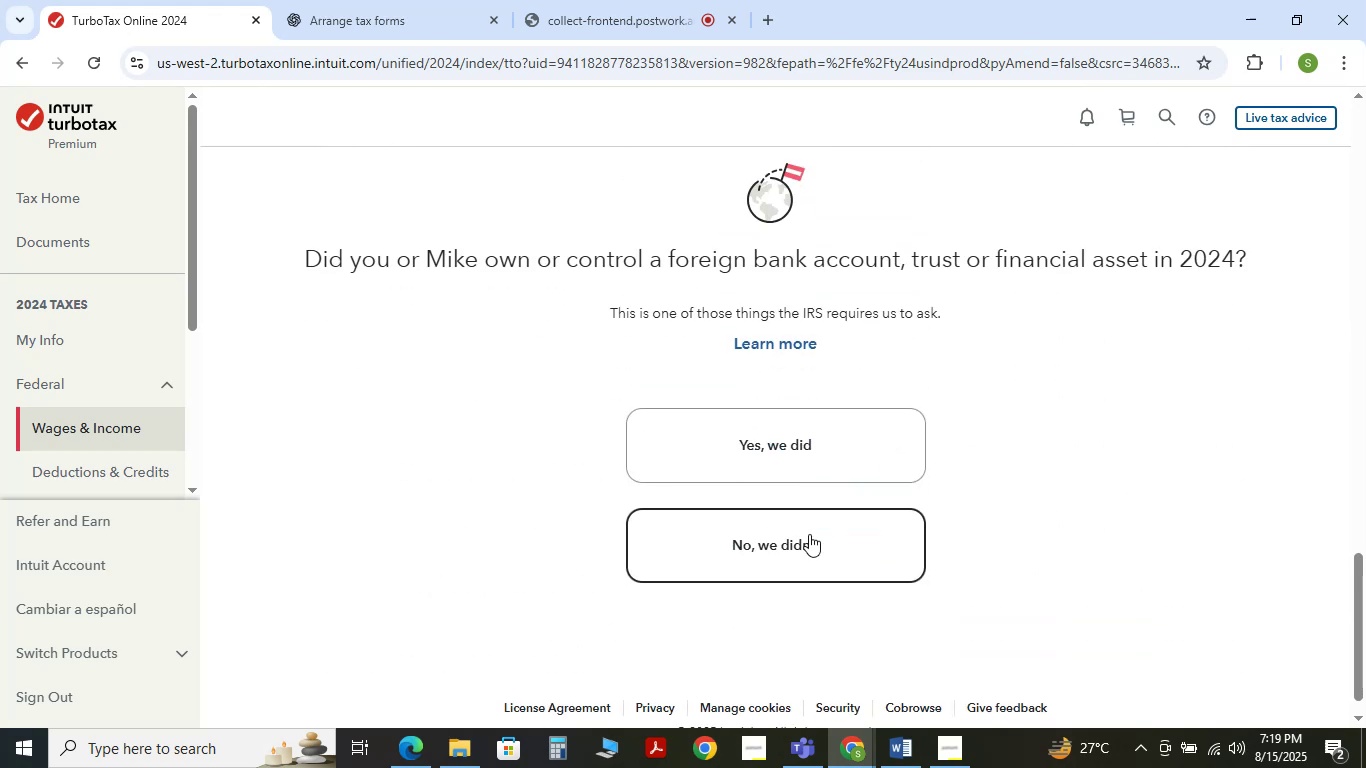 
left_click([809, 534])
 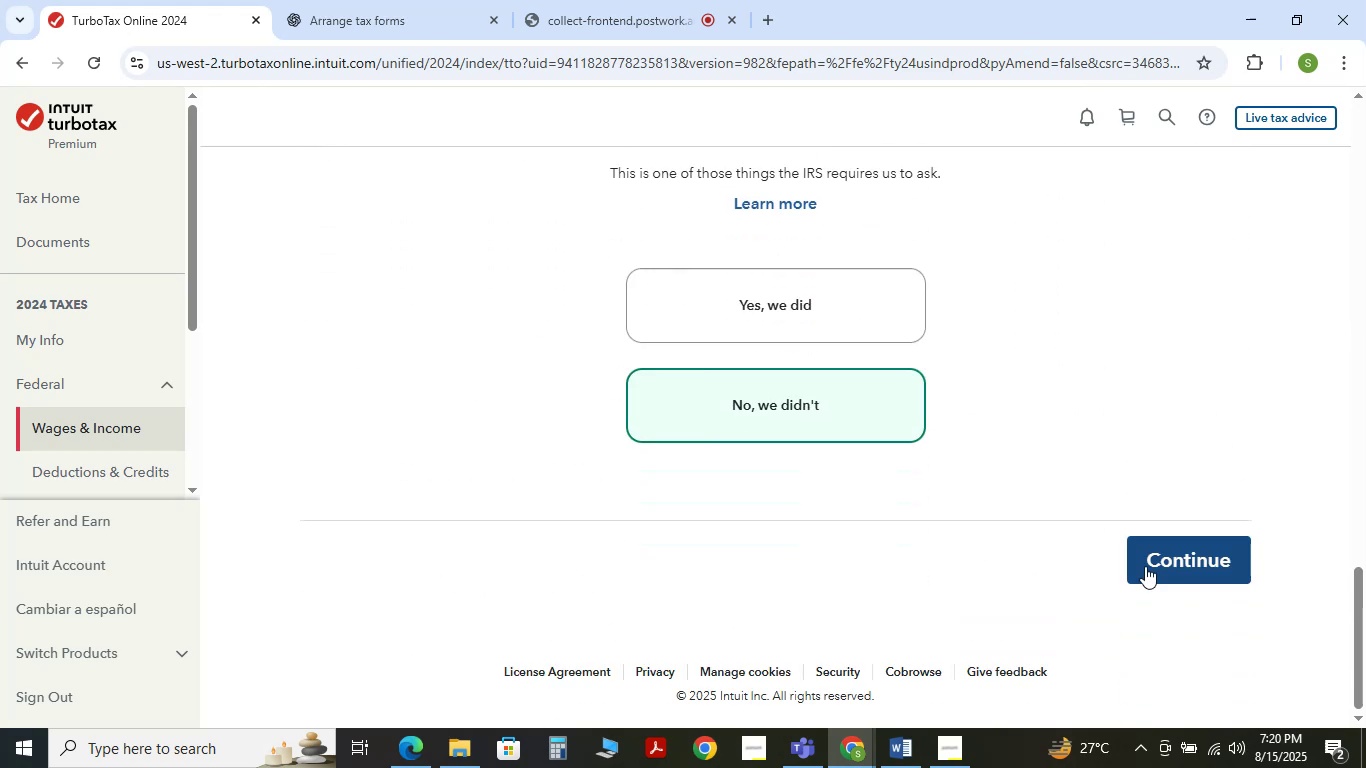 
left_click([1148, 567])
 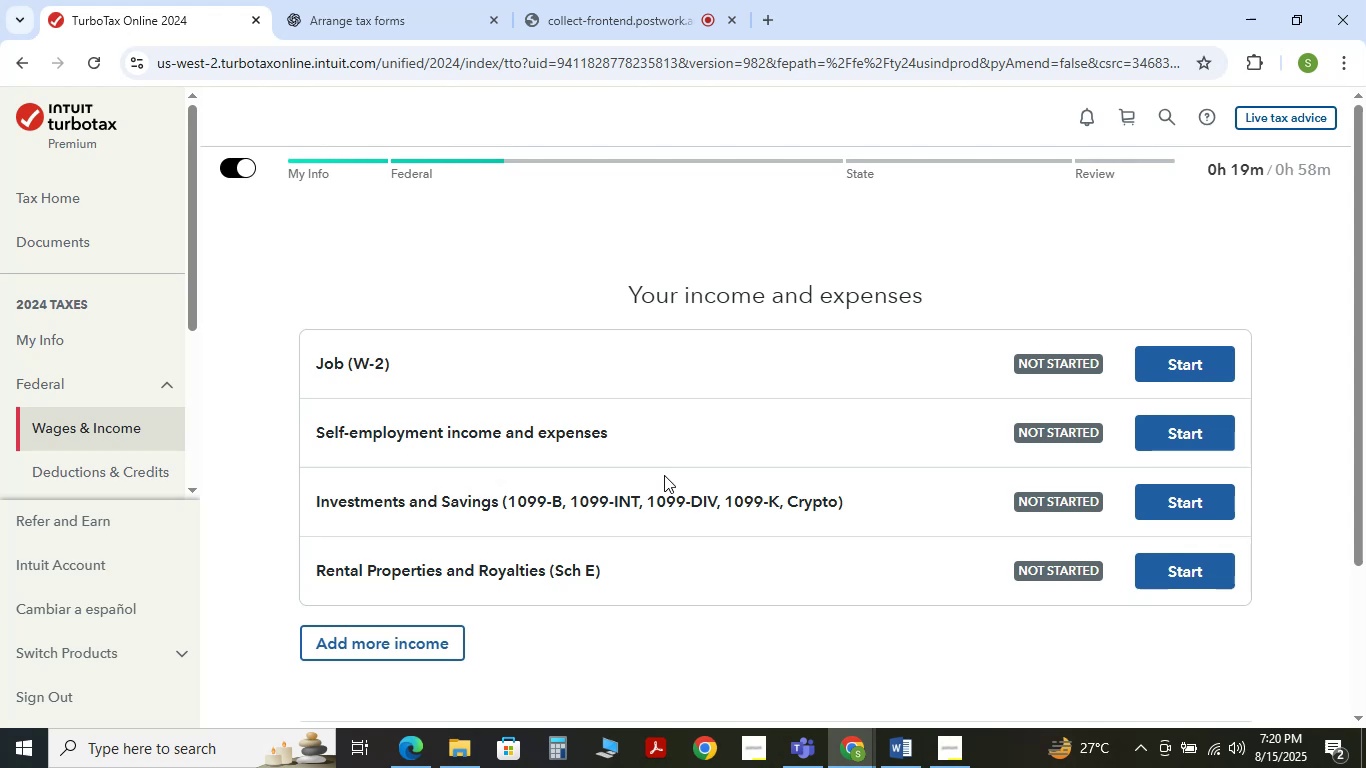 
wait(17.24)
 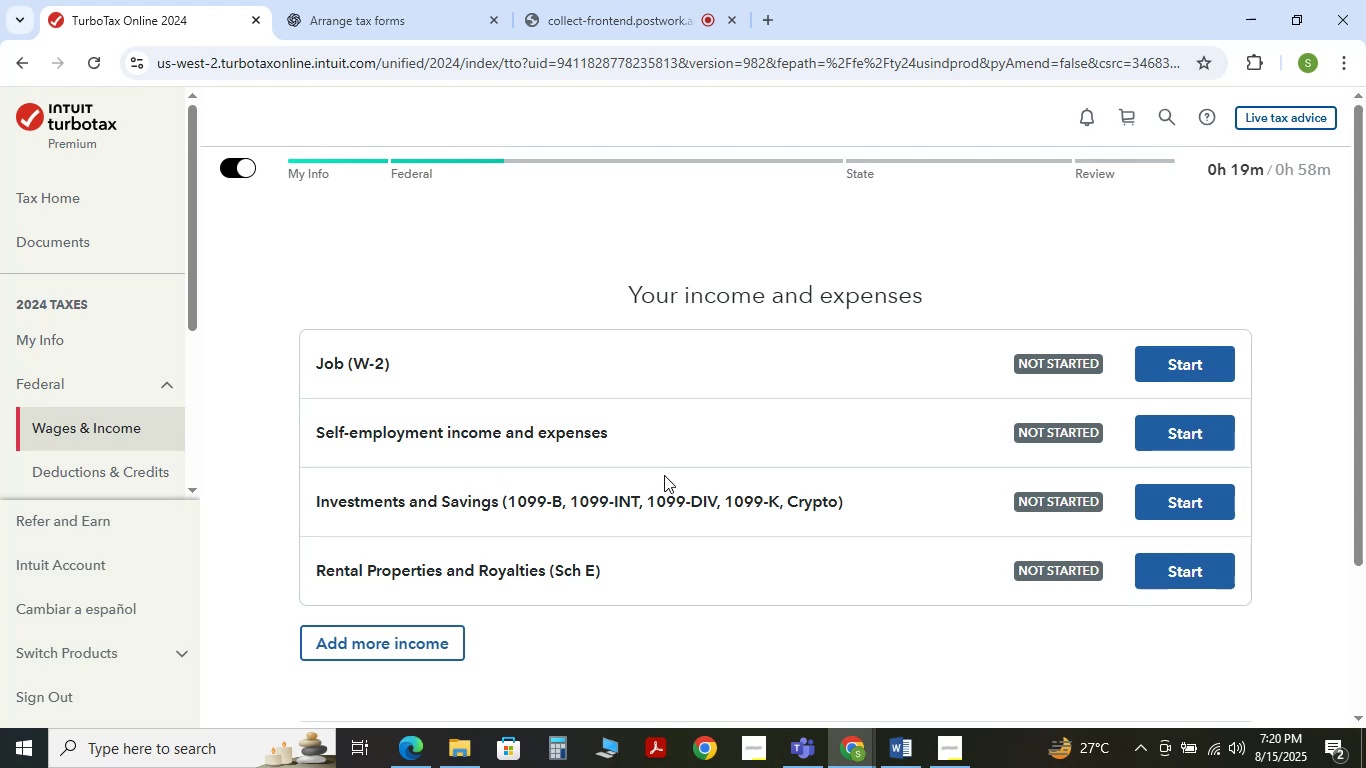 
left_click([1163, 367])
 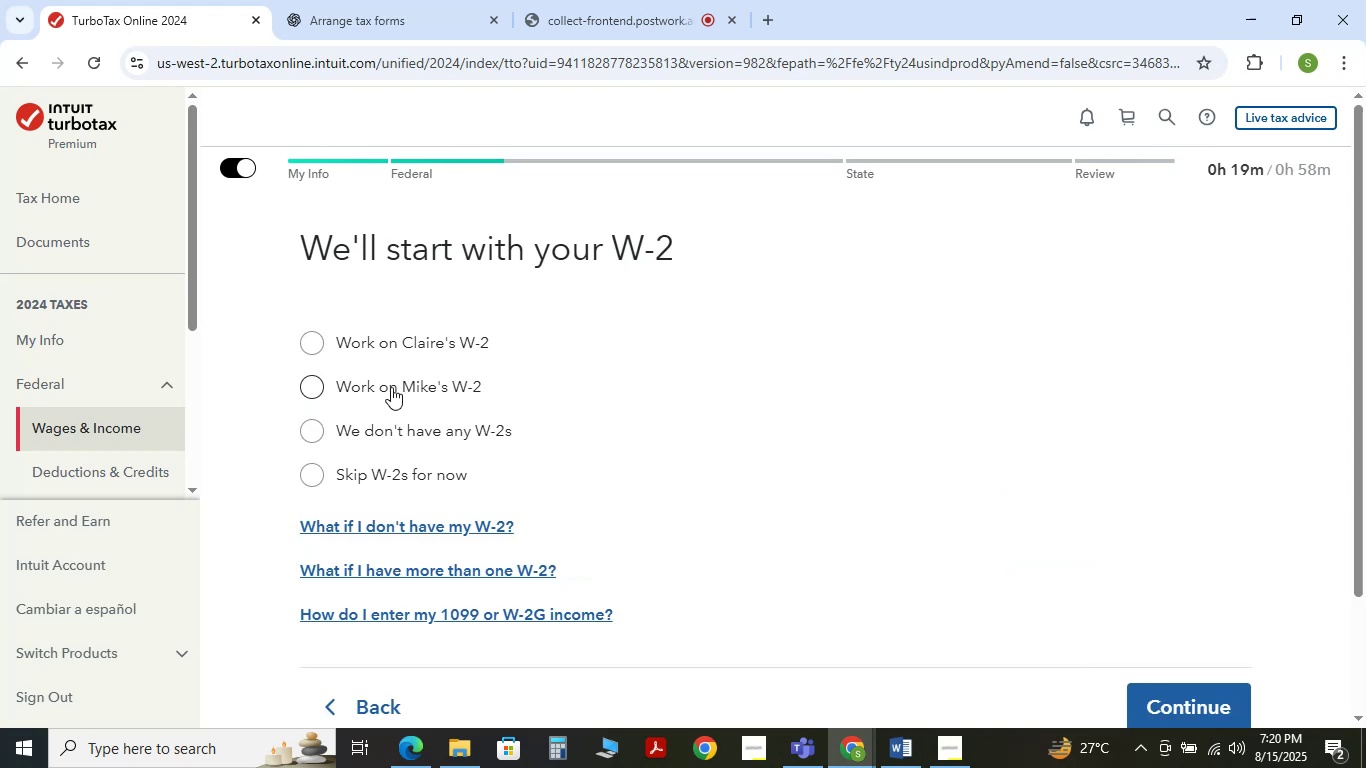 
left_click([318, 337])
 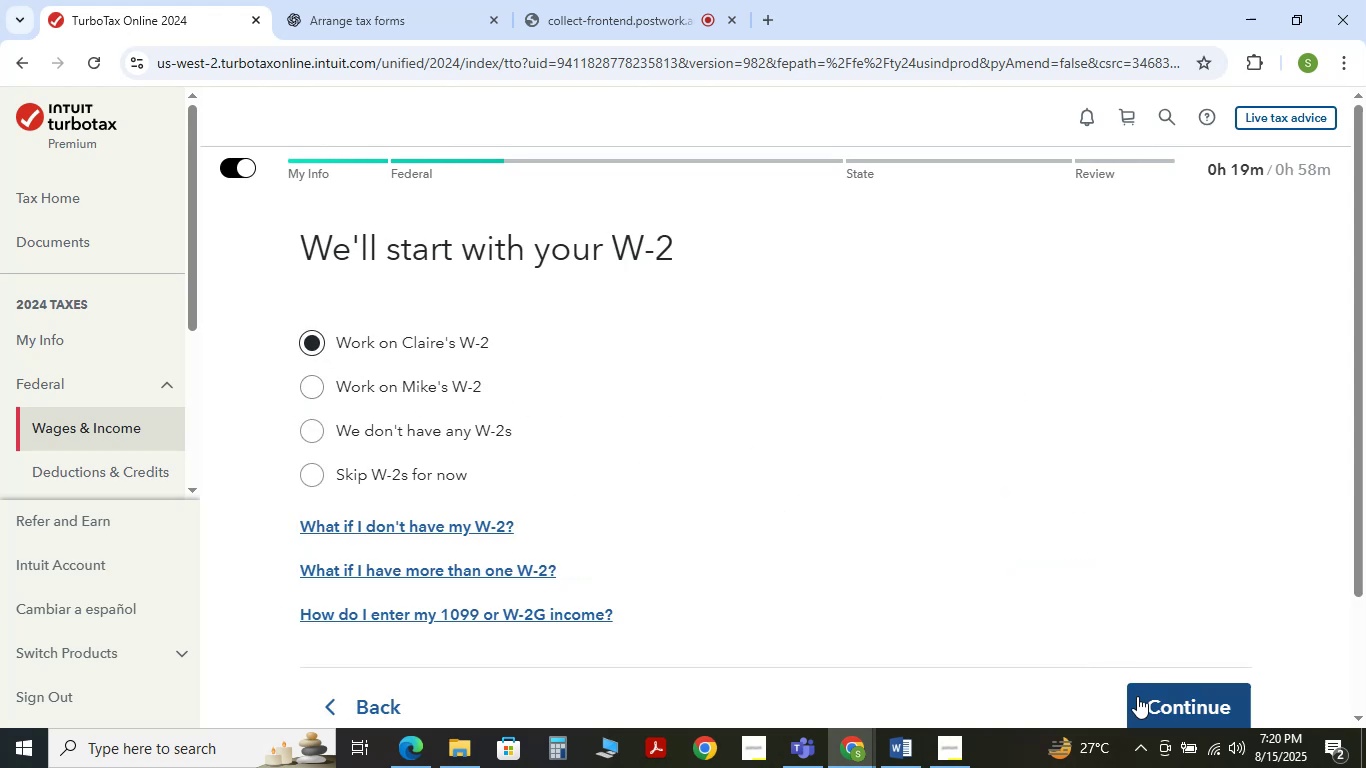 
left_click([1153, 691])
 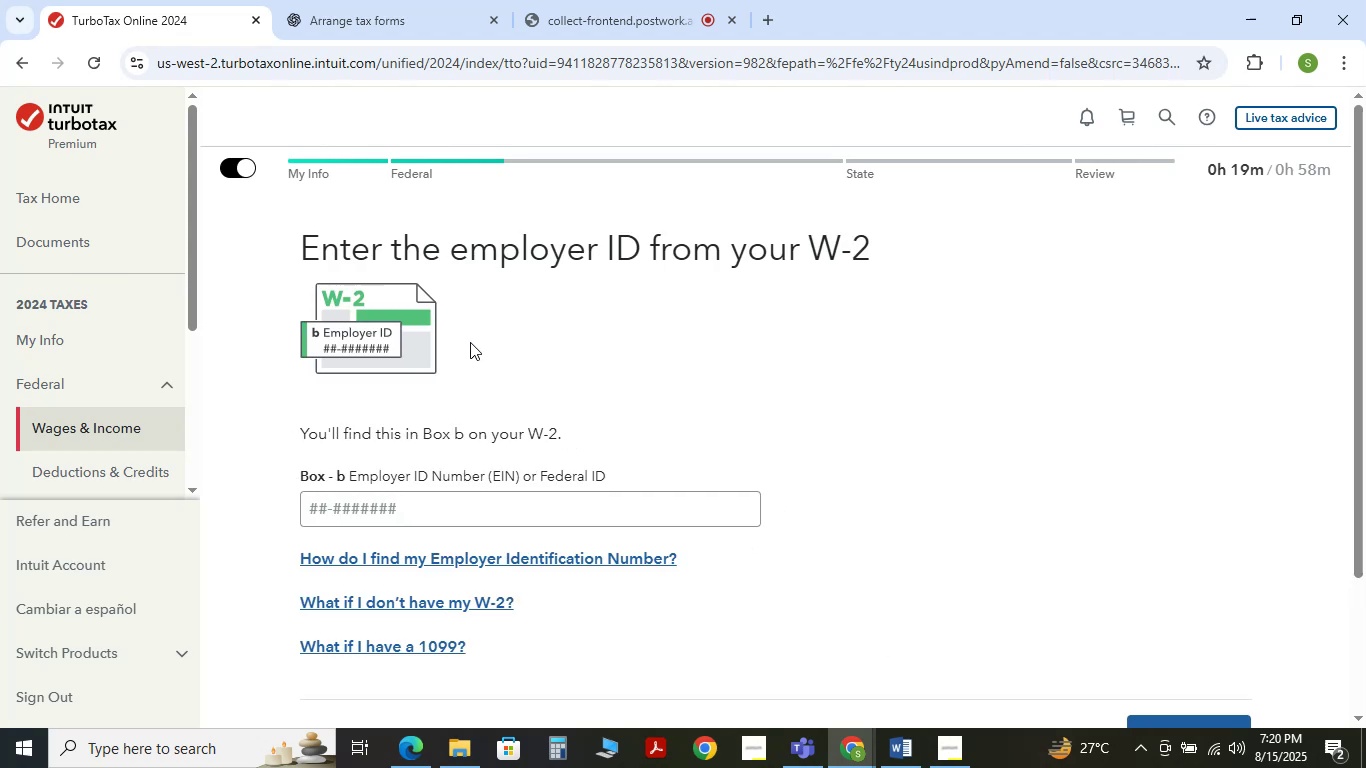 
mouse_move([848, 755])
 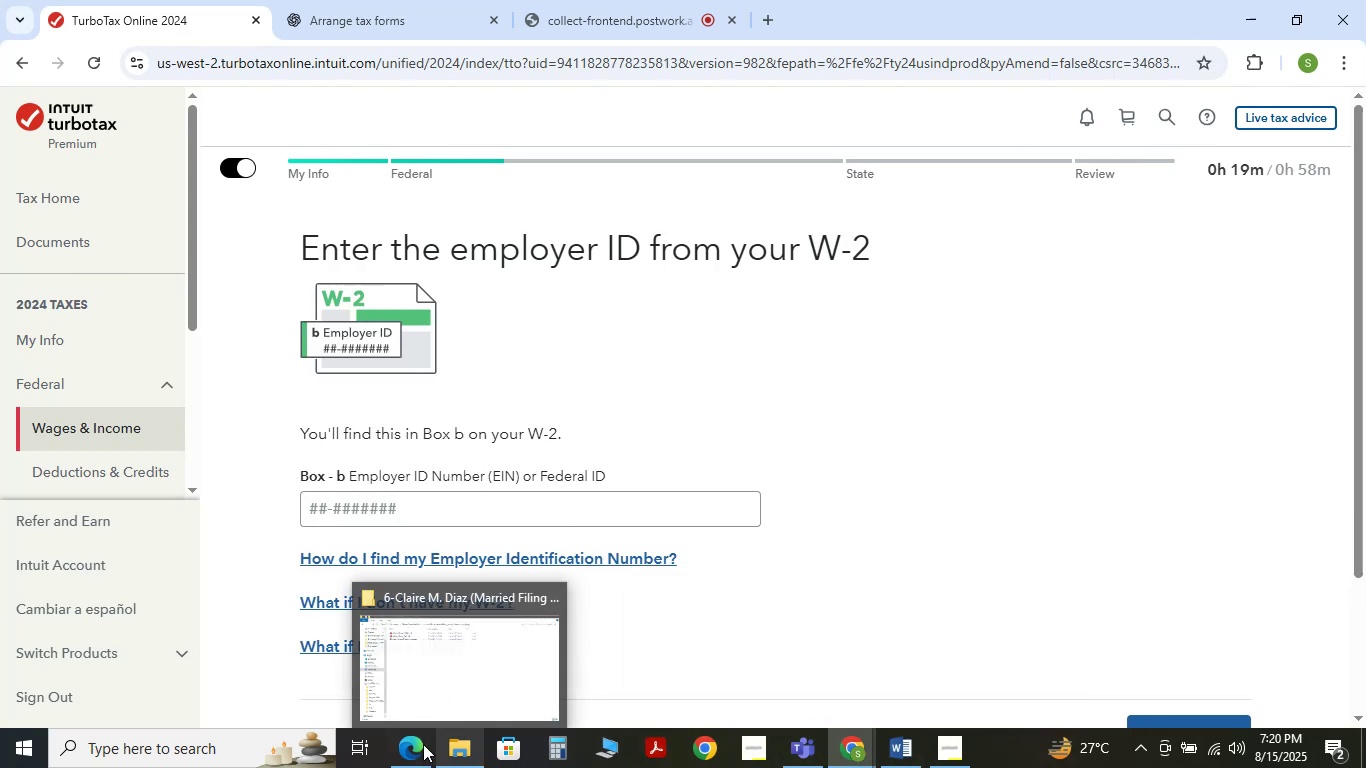 
left_click([409, 744])
 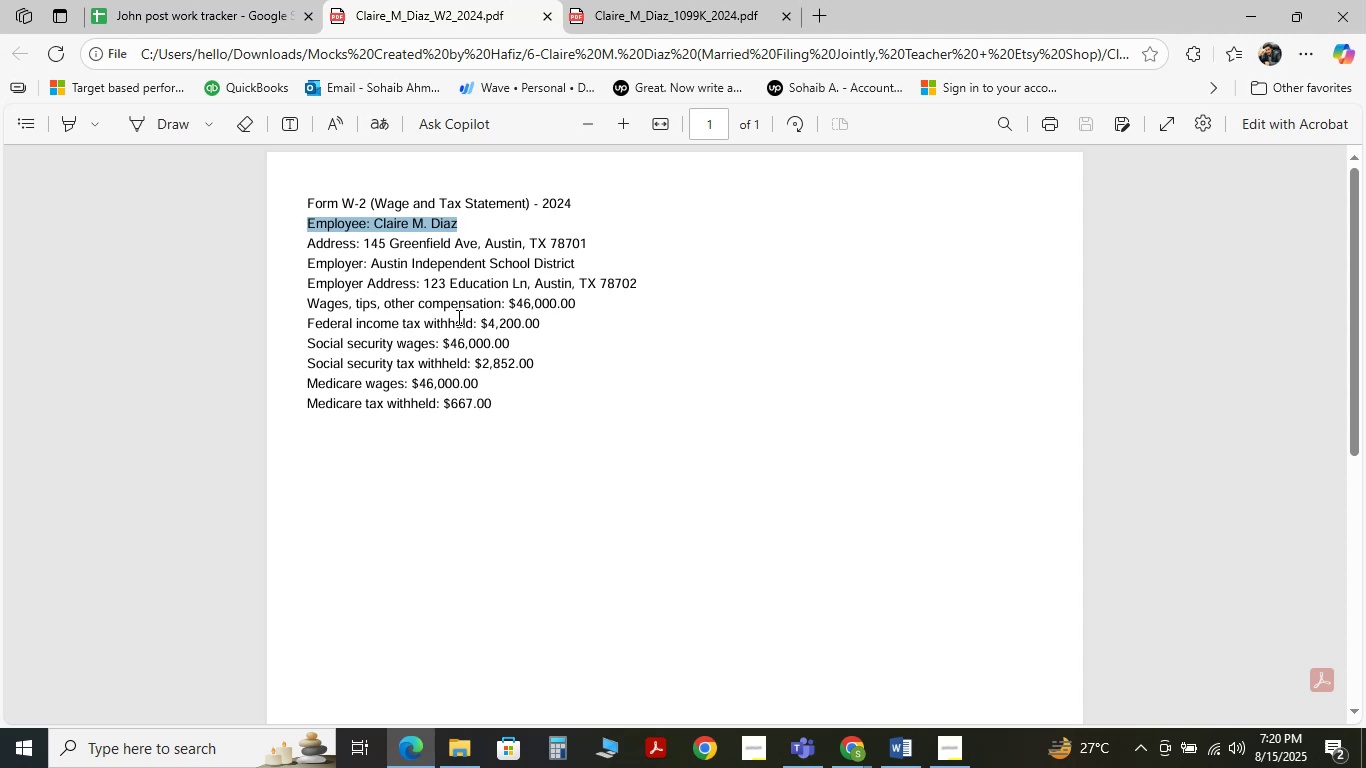 
wait(12.95)
 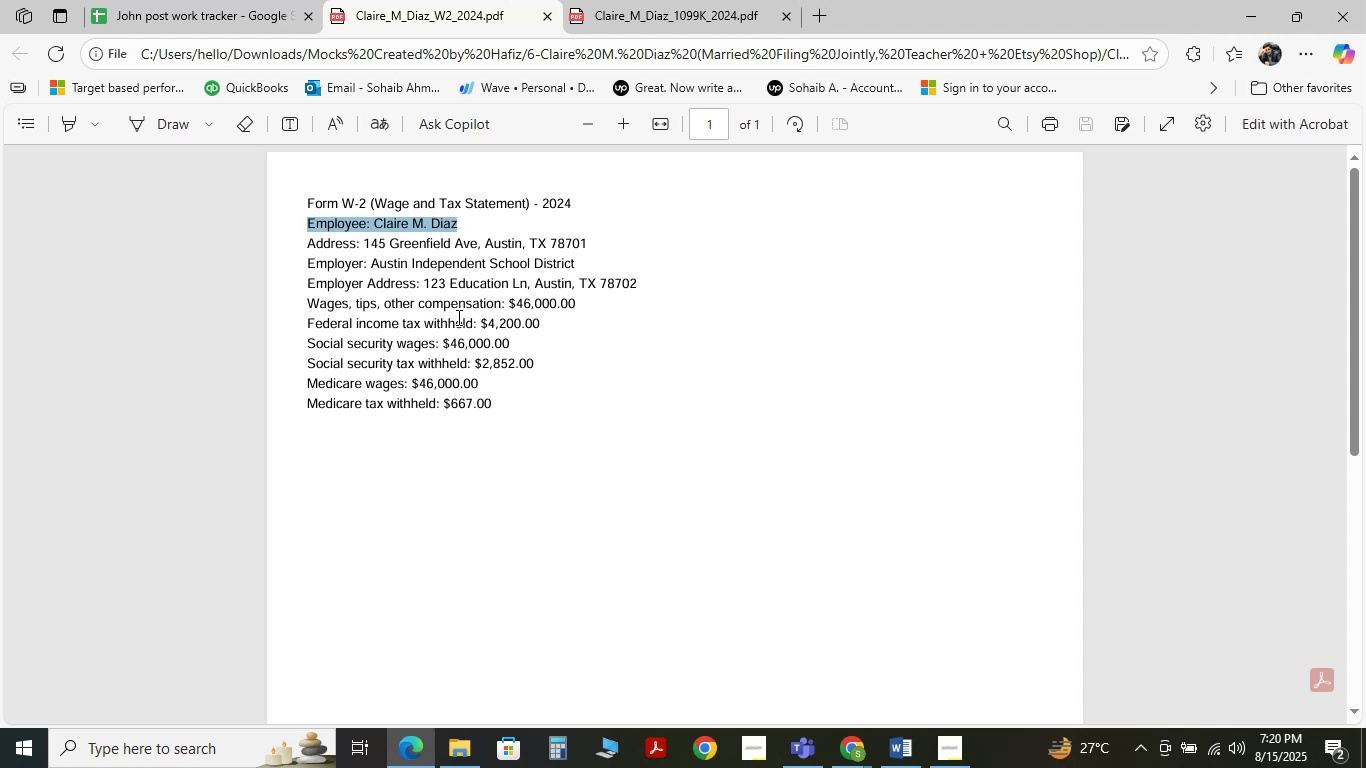 
left_click([577, 261])
 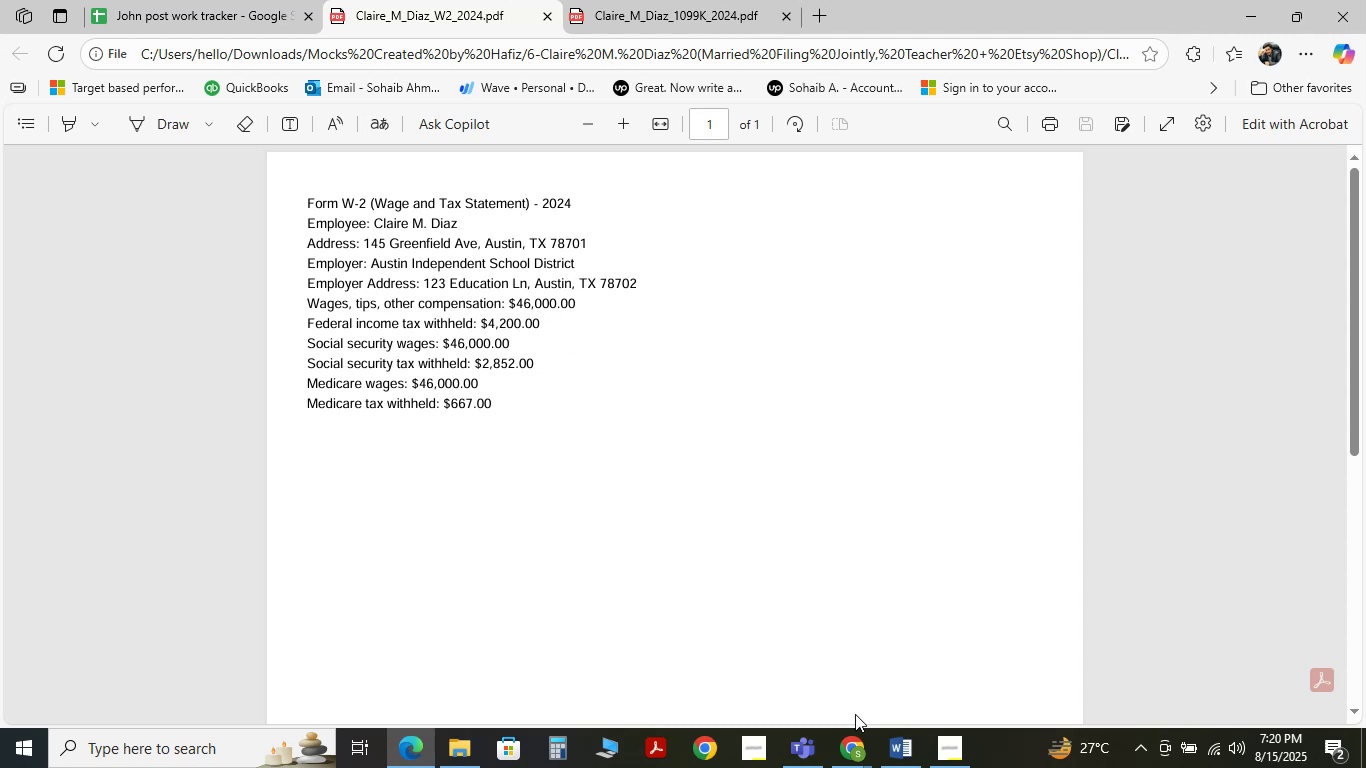 
left_click([889, 745])
 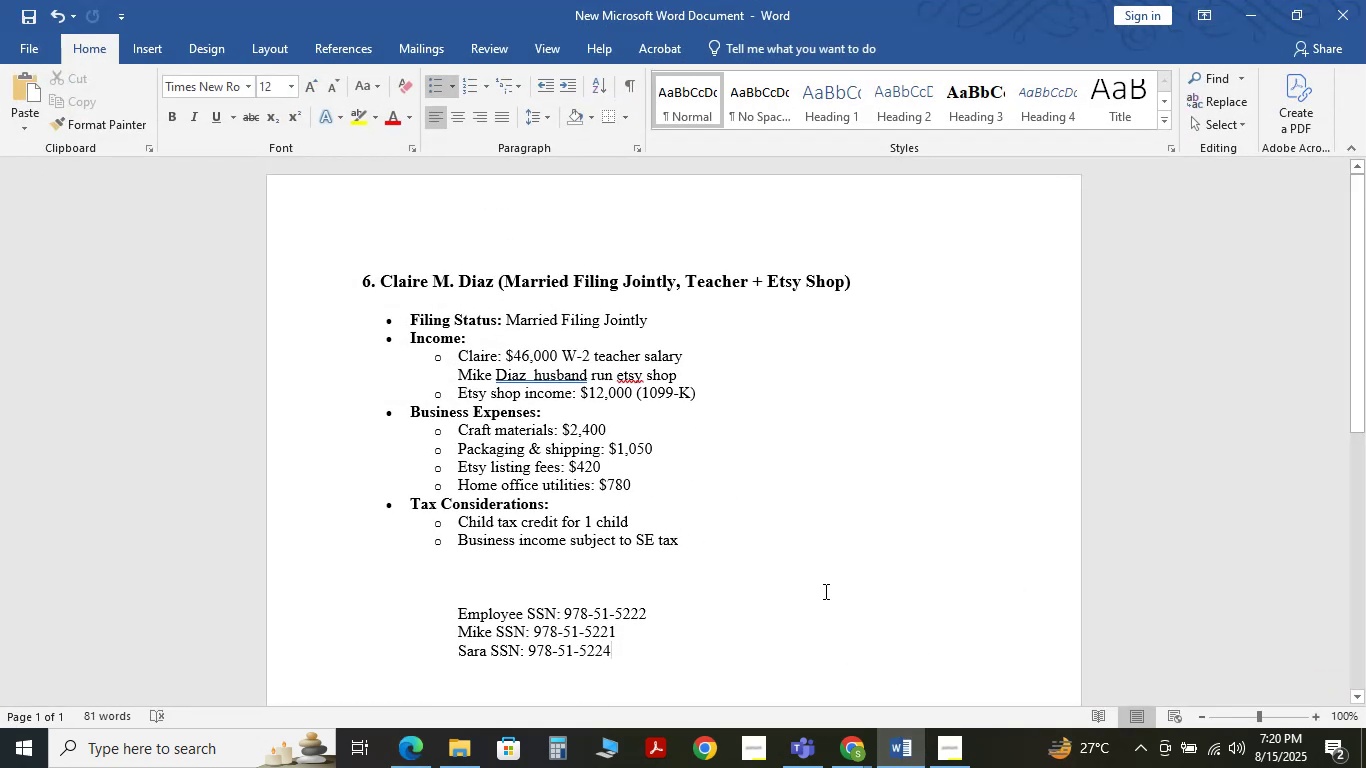 
mouse_move([823, 745])
 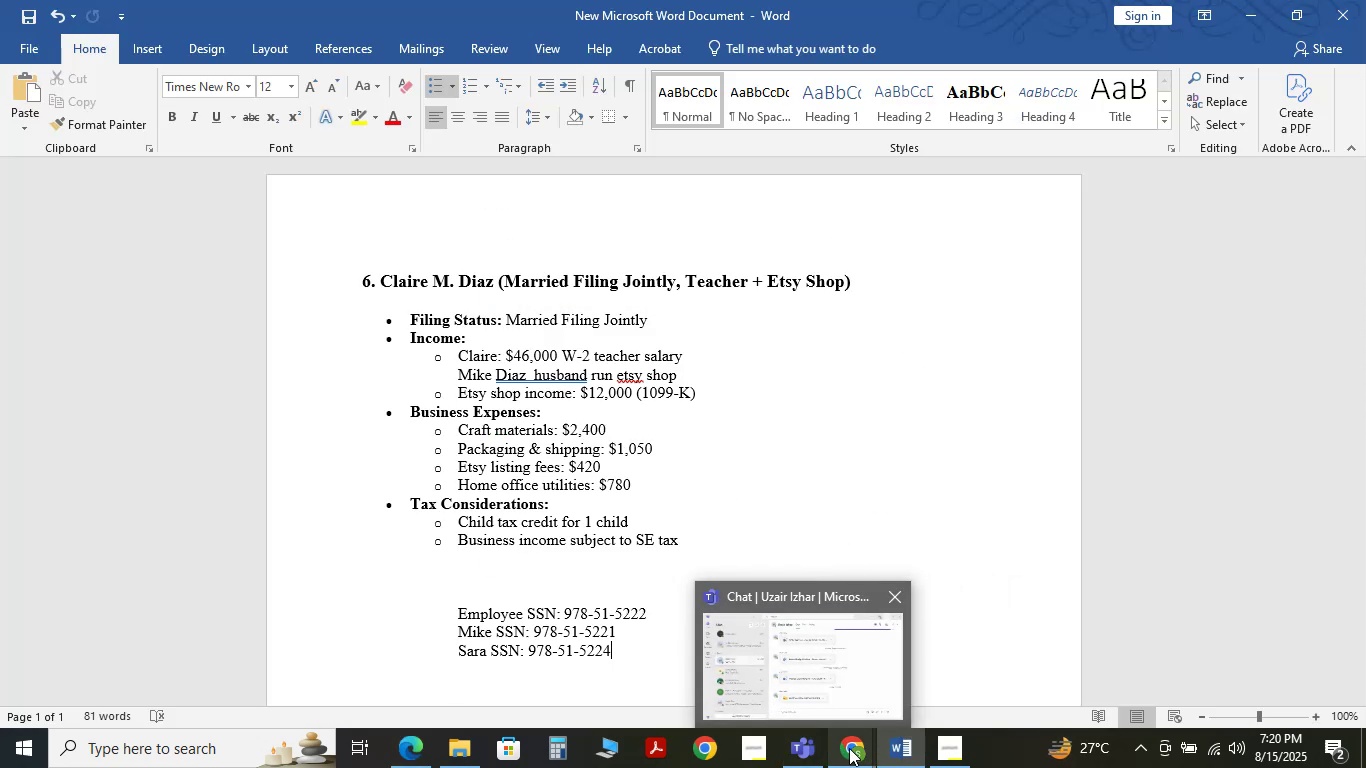 
left_click([752, 673])
 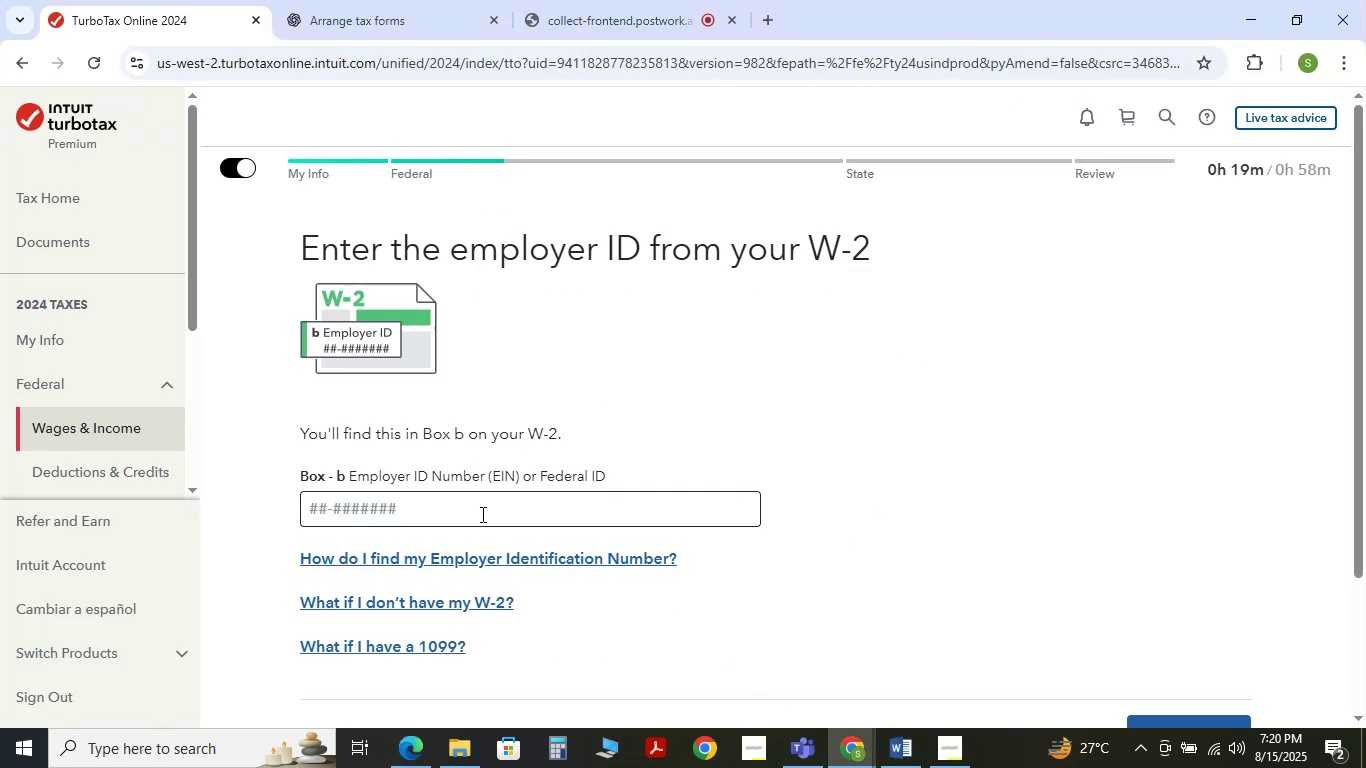 
left_click([481, 514])
 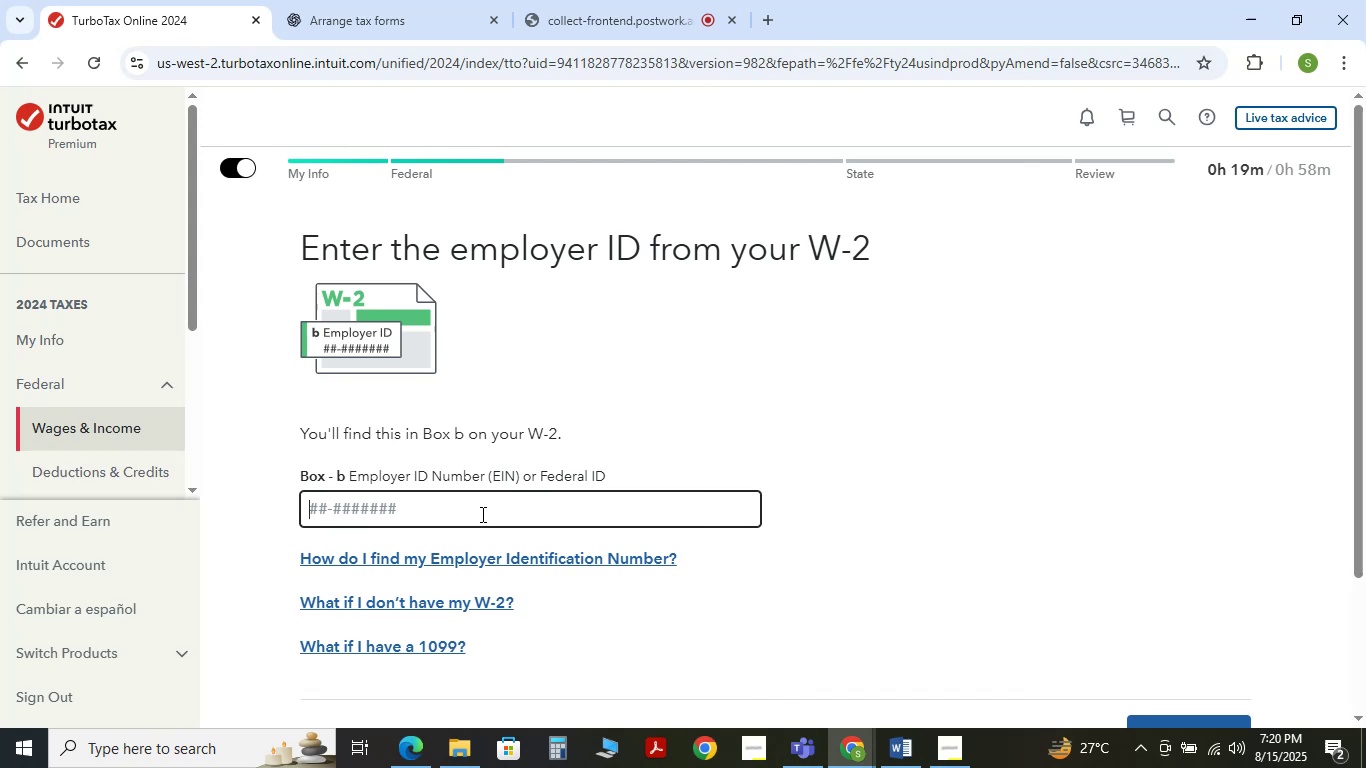 
key(Numpad9)
 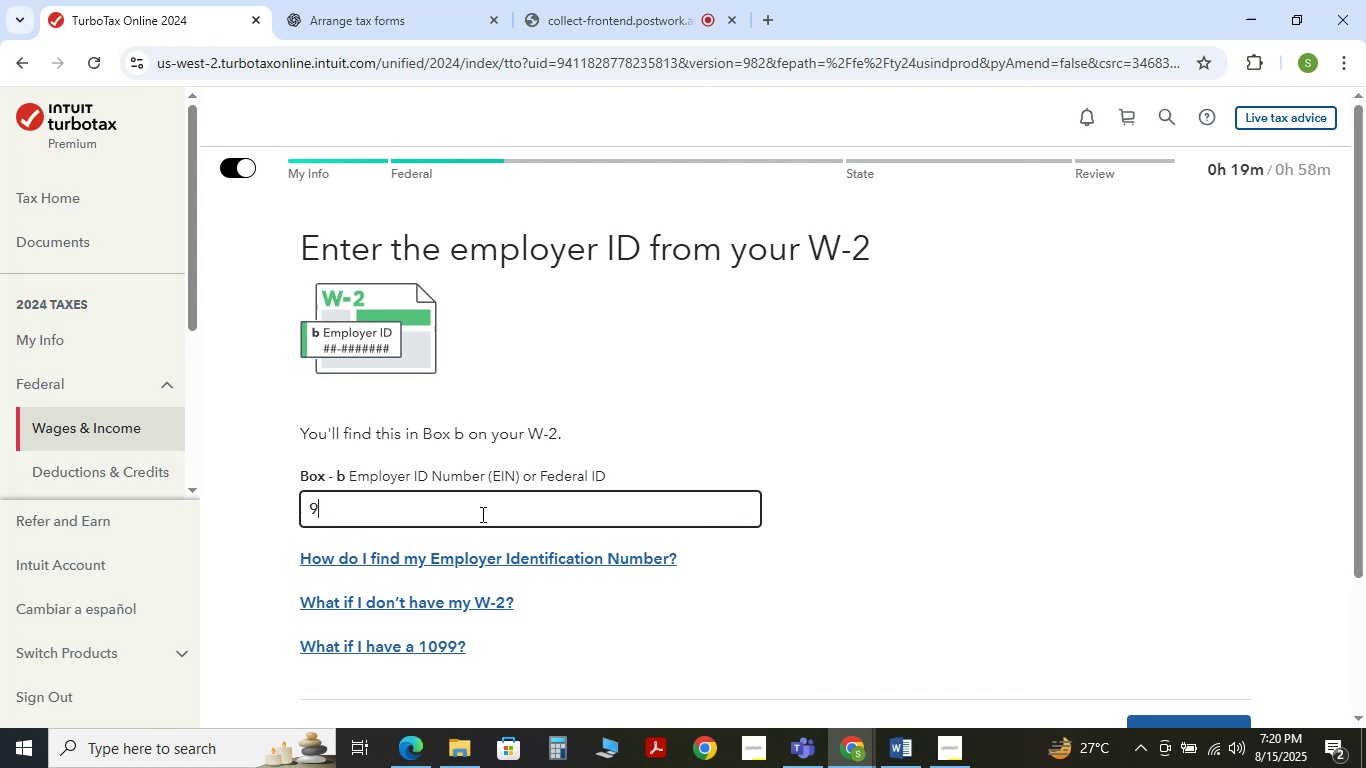 
key(Numpad8)
 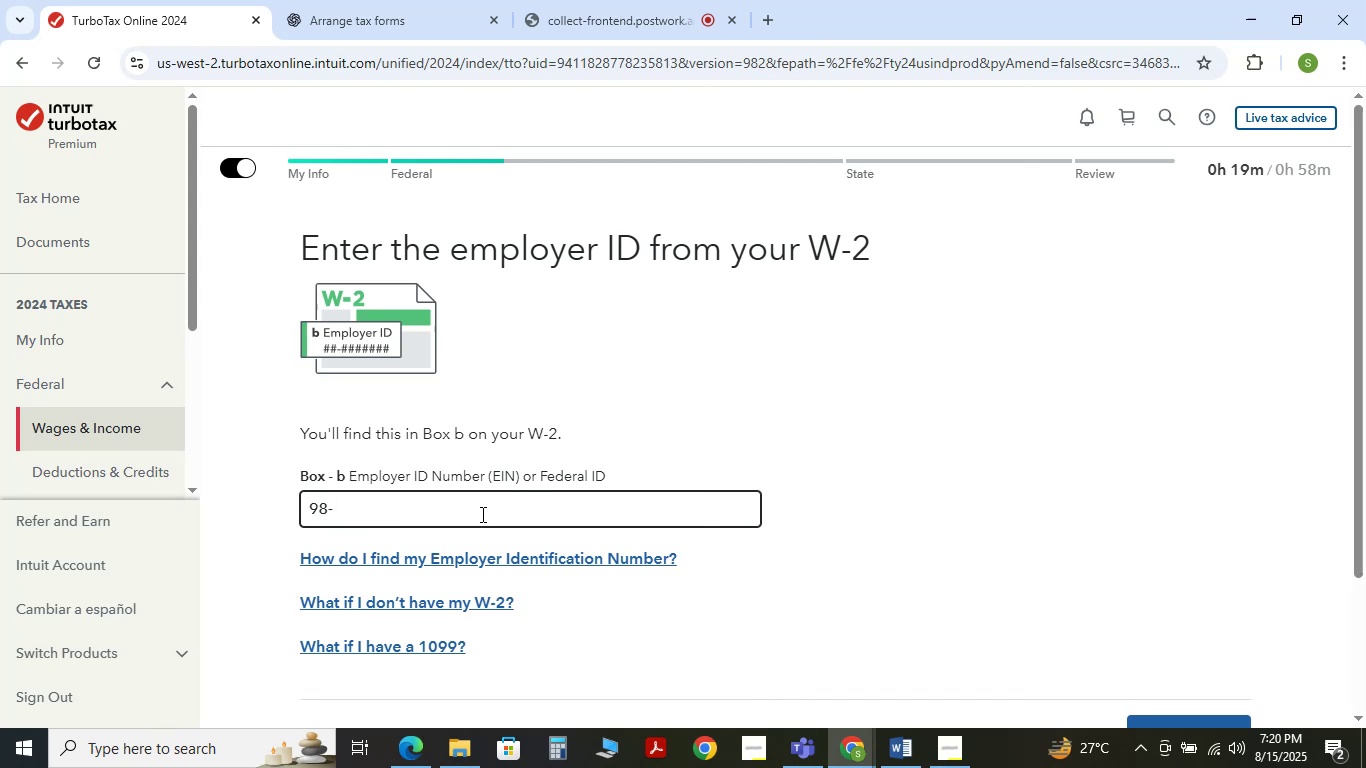 
key(Numpad1)
 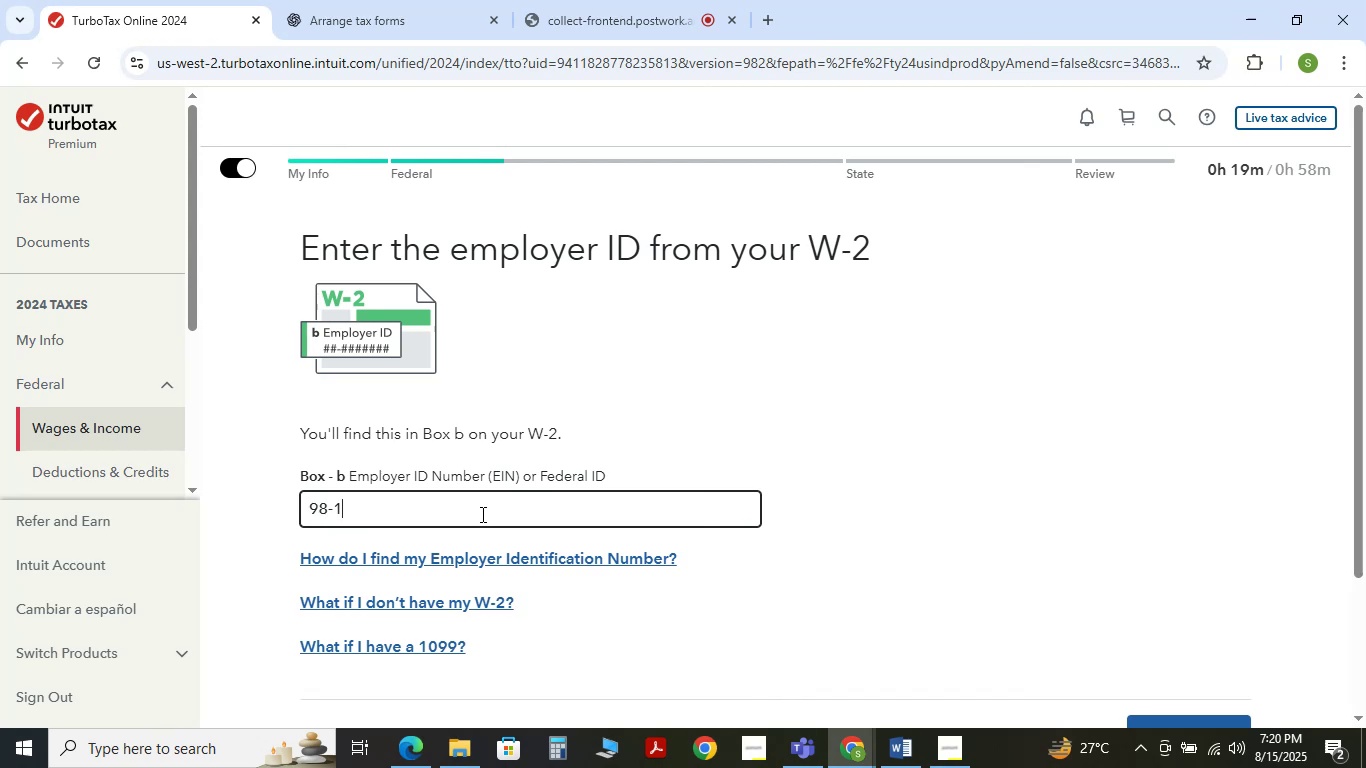 
key(Numpad5)
 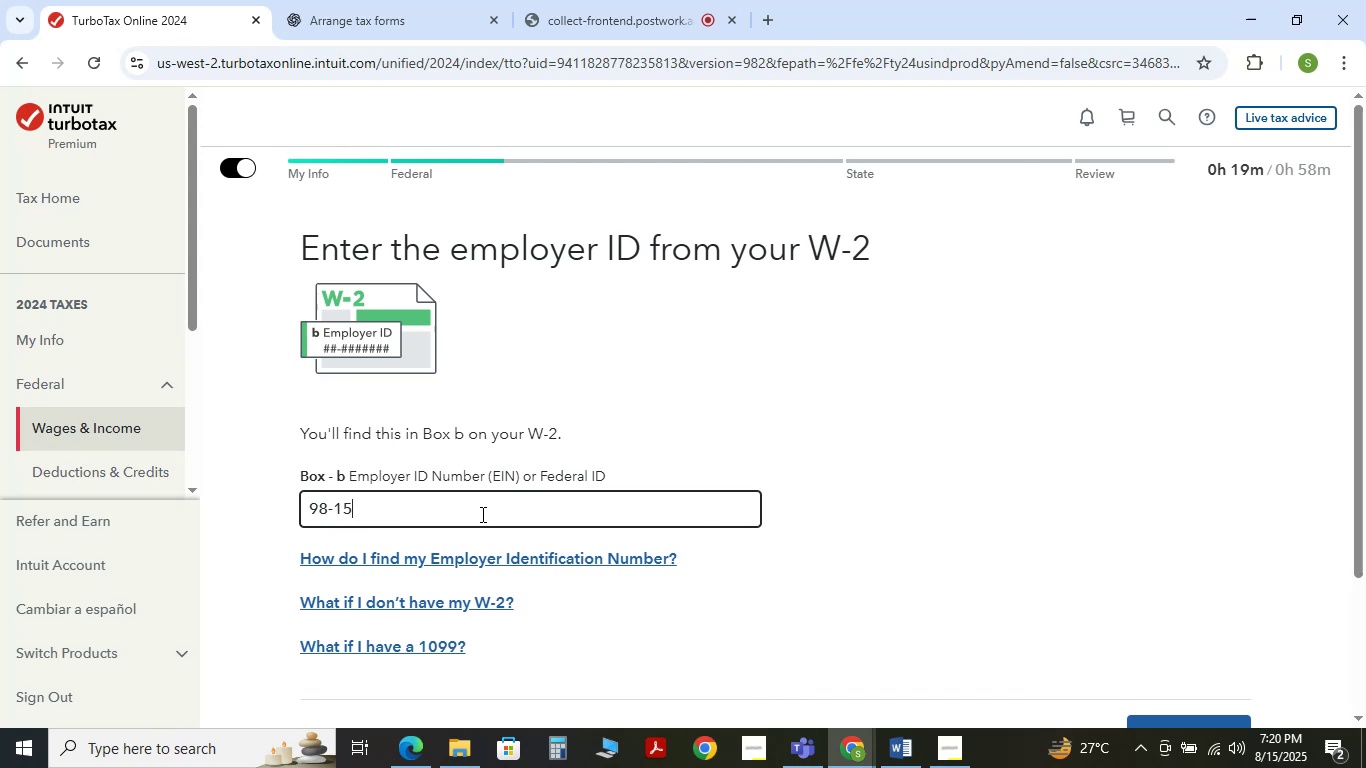 
key(Numpad7)
 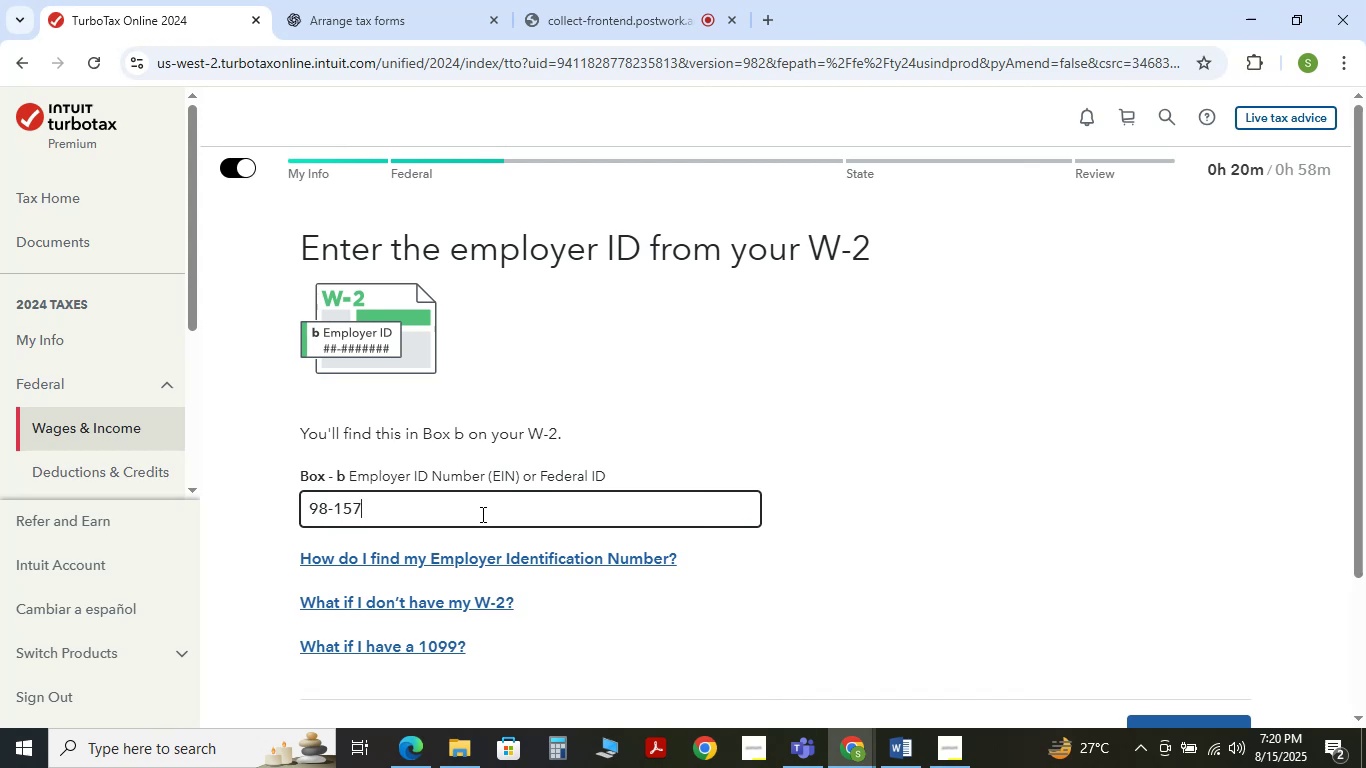 
key(Numpad6)
 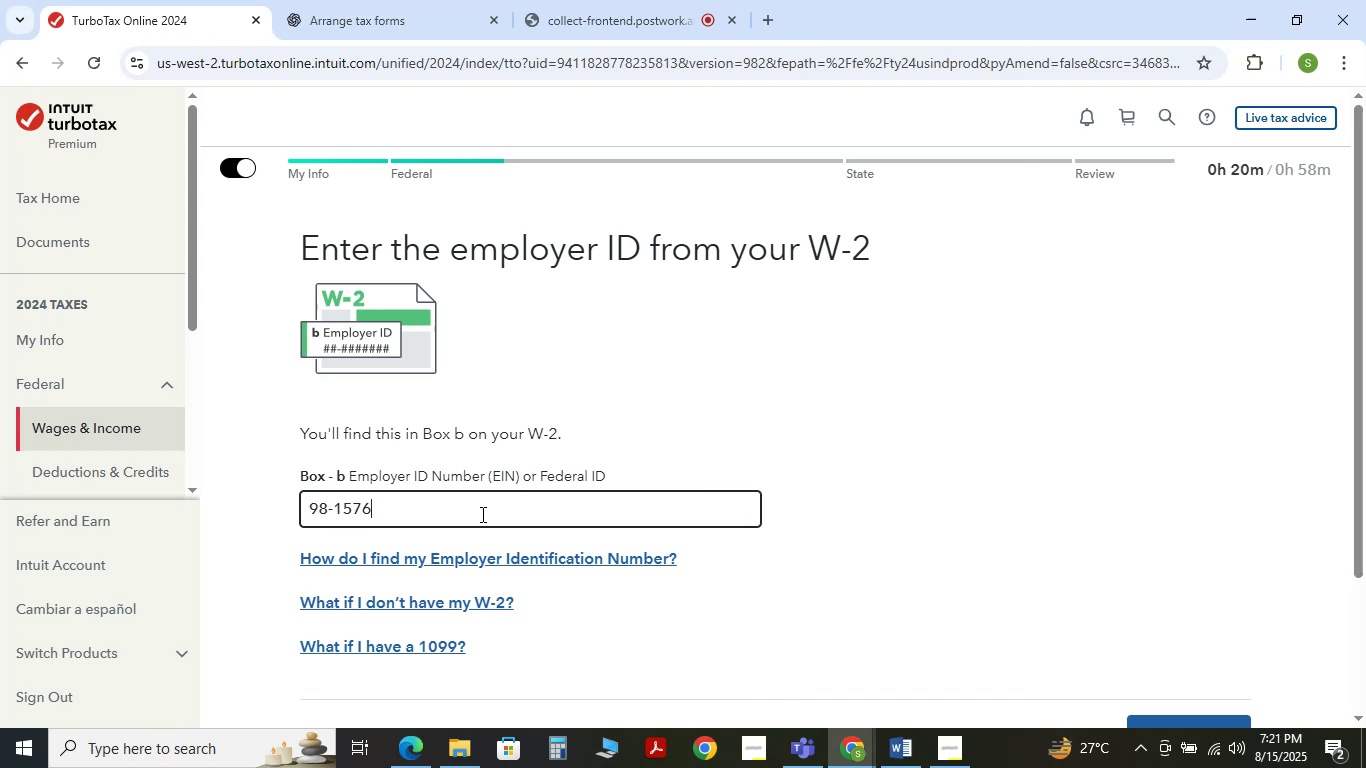 
key(Numpad7)
 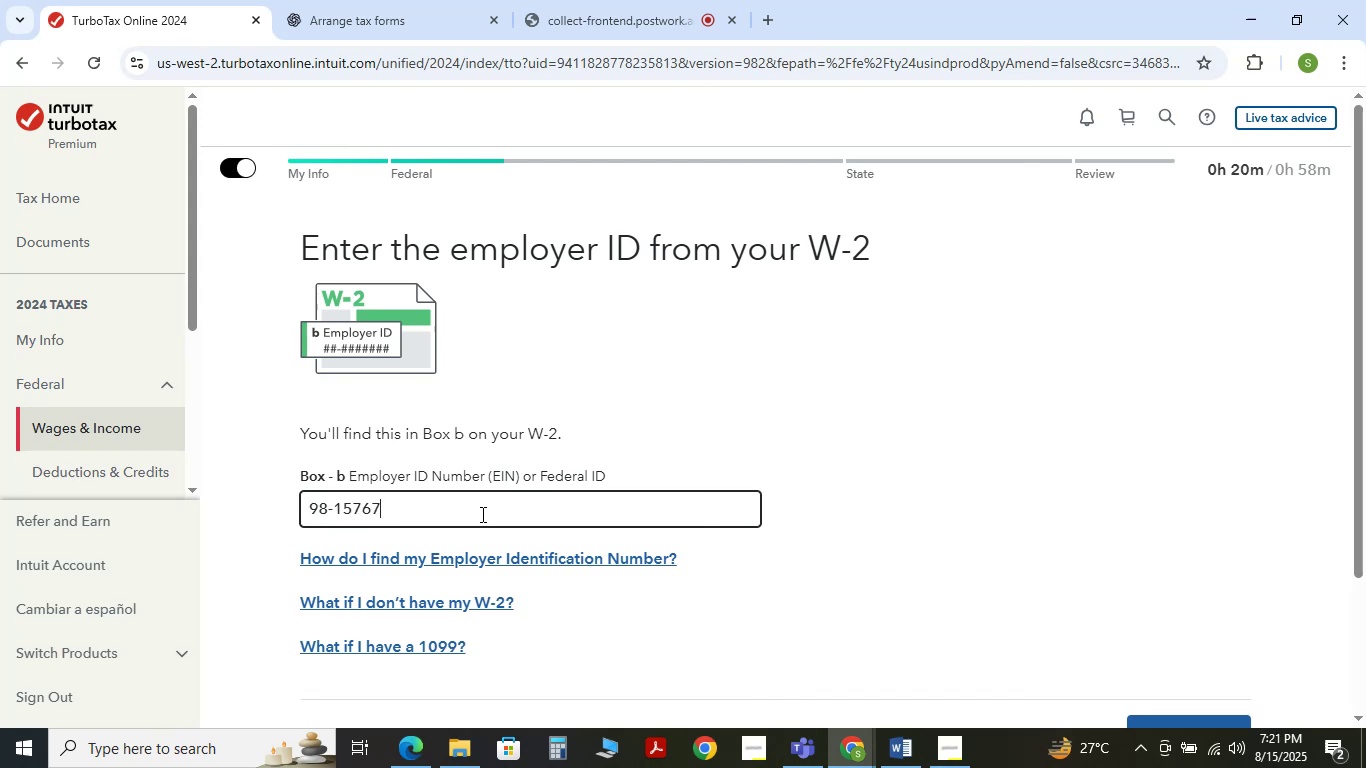 
key(Numpad5)
 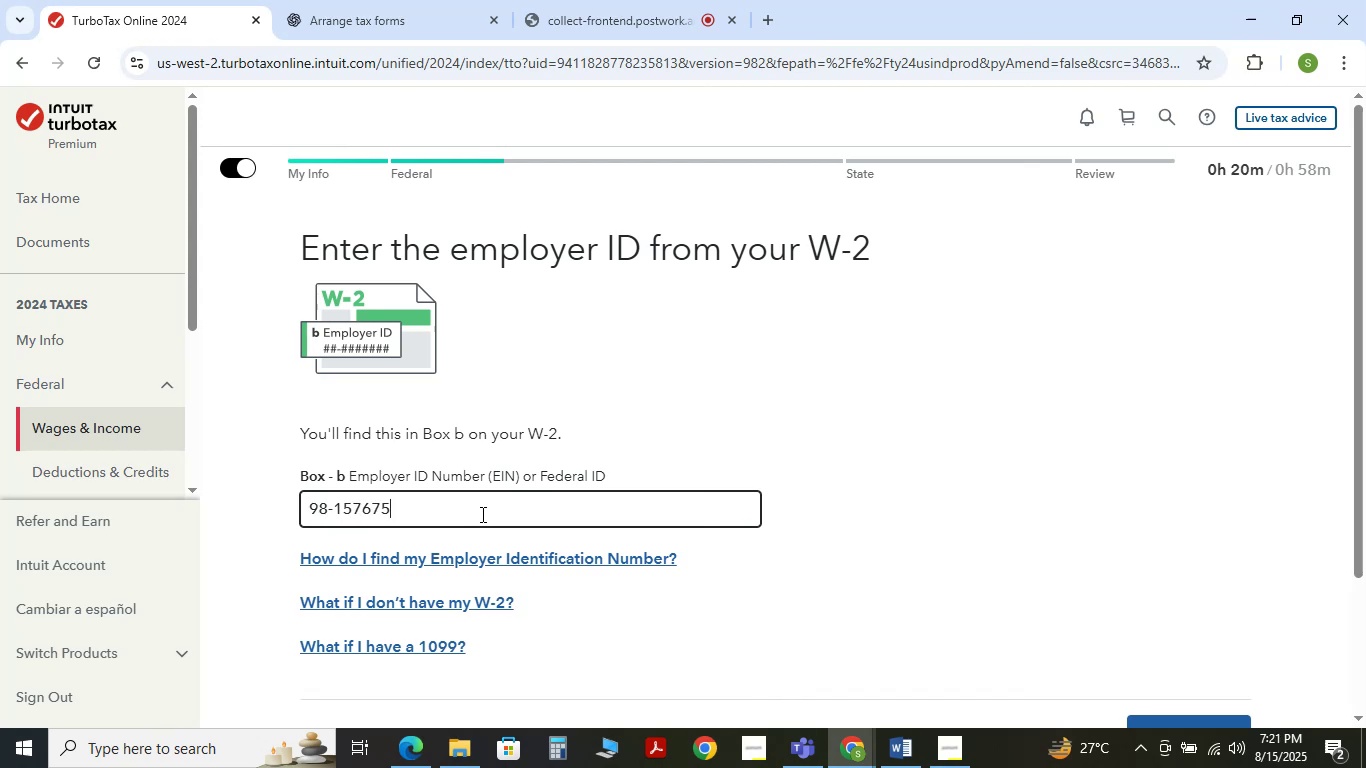 
key(Numpad5)
 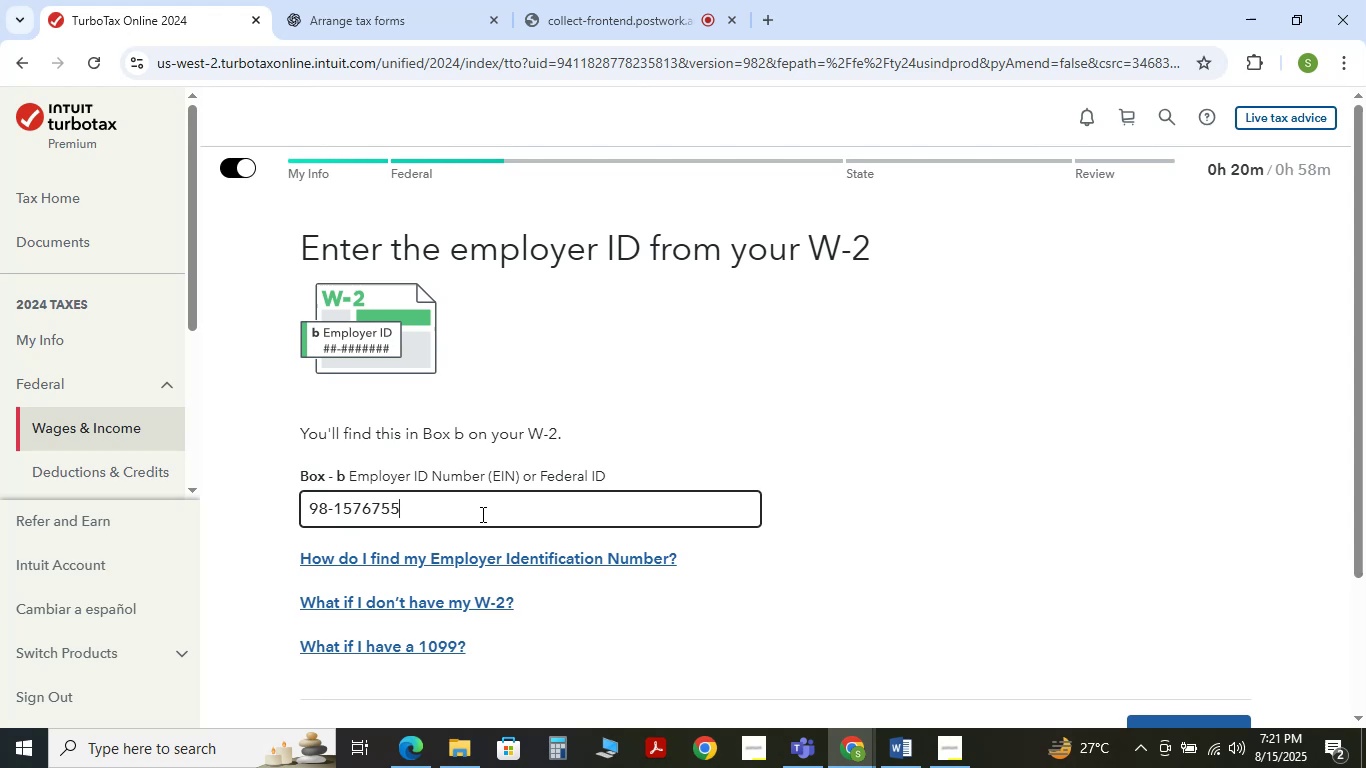 
wait(6.78)
 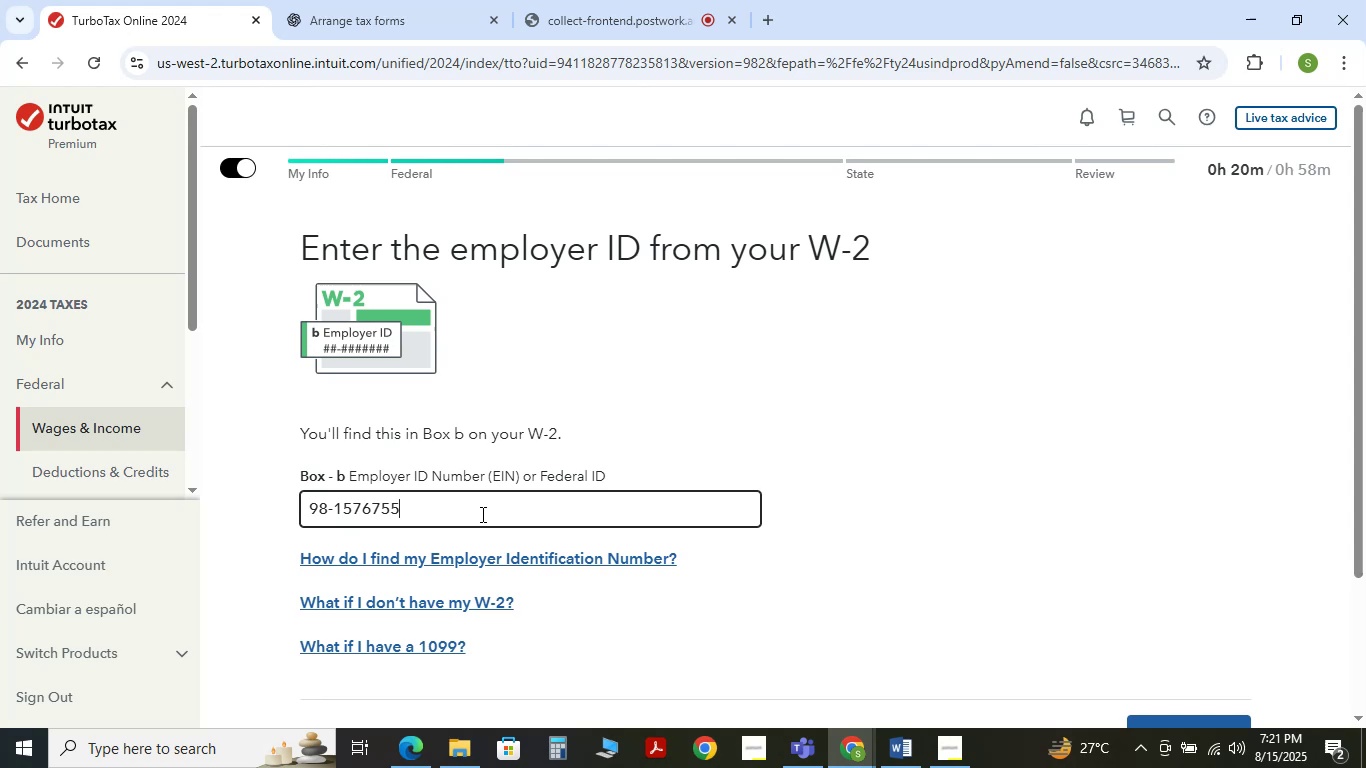 
key(Numpad5)
 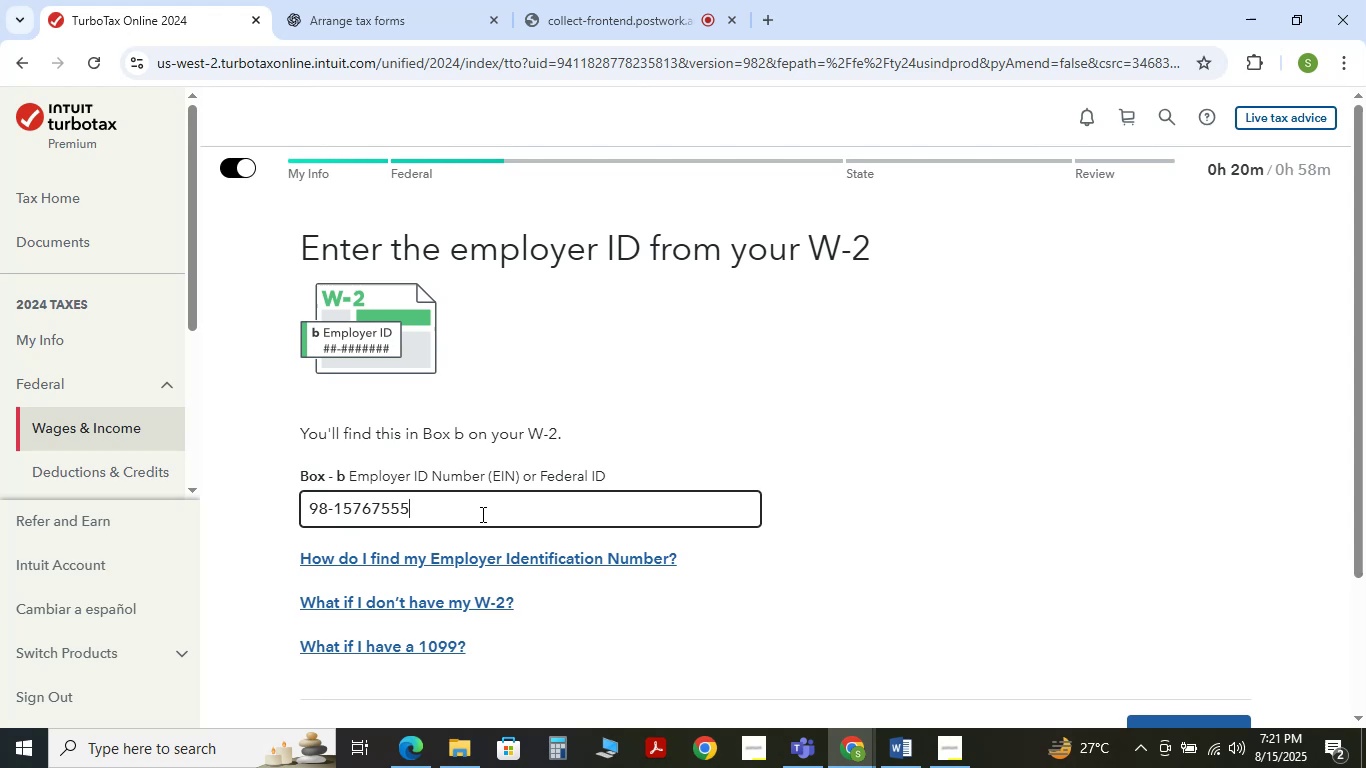 
key(Numpad6)
 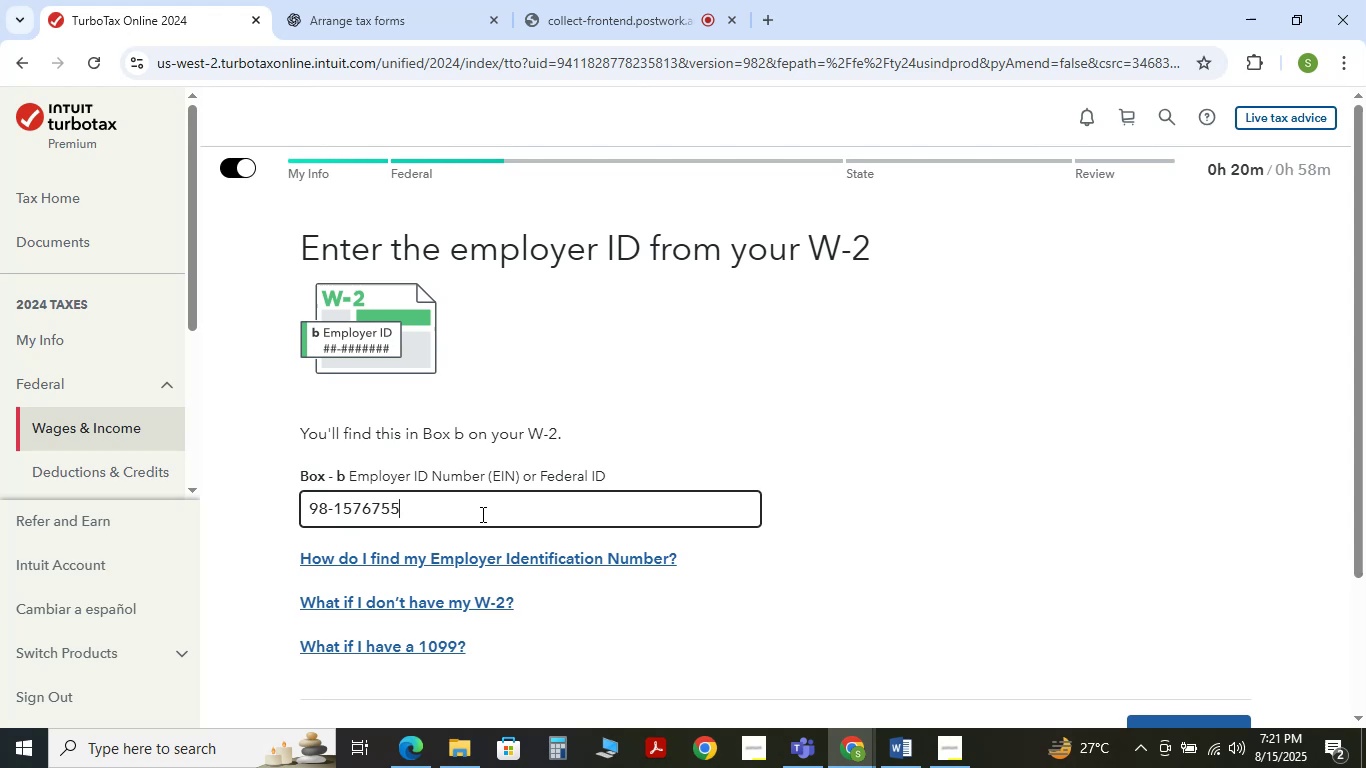 
key(Numpad2)
 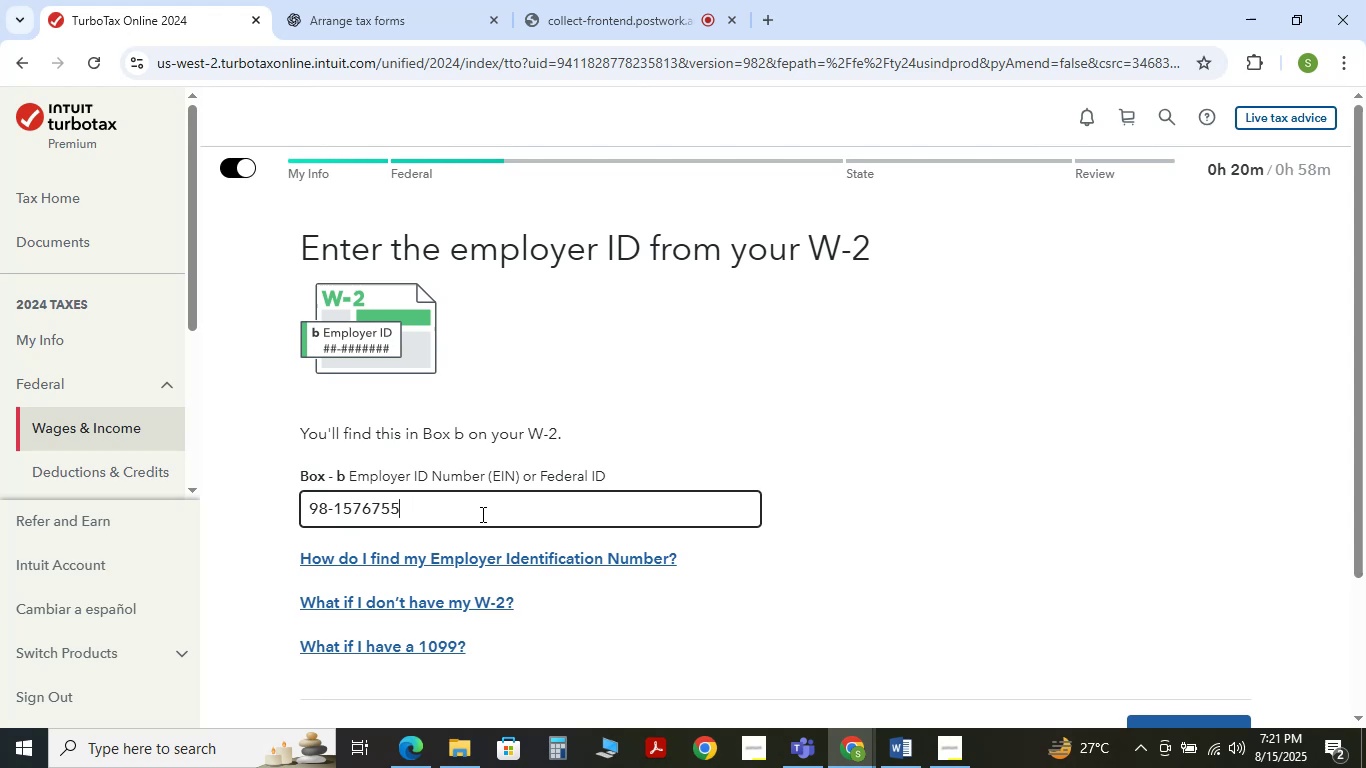 
key(Numpad2)
 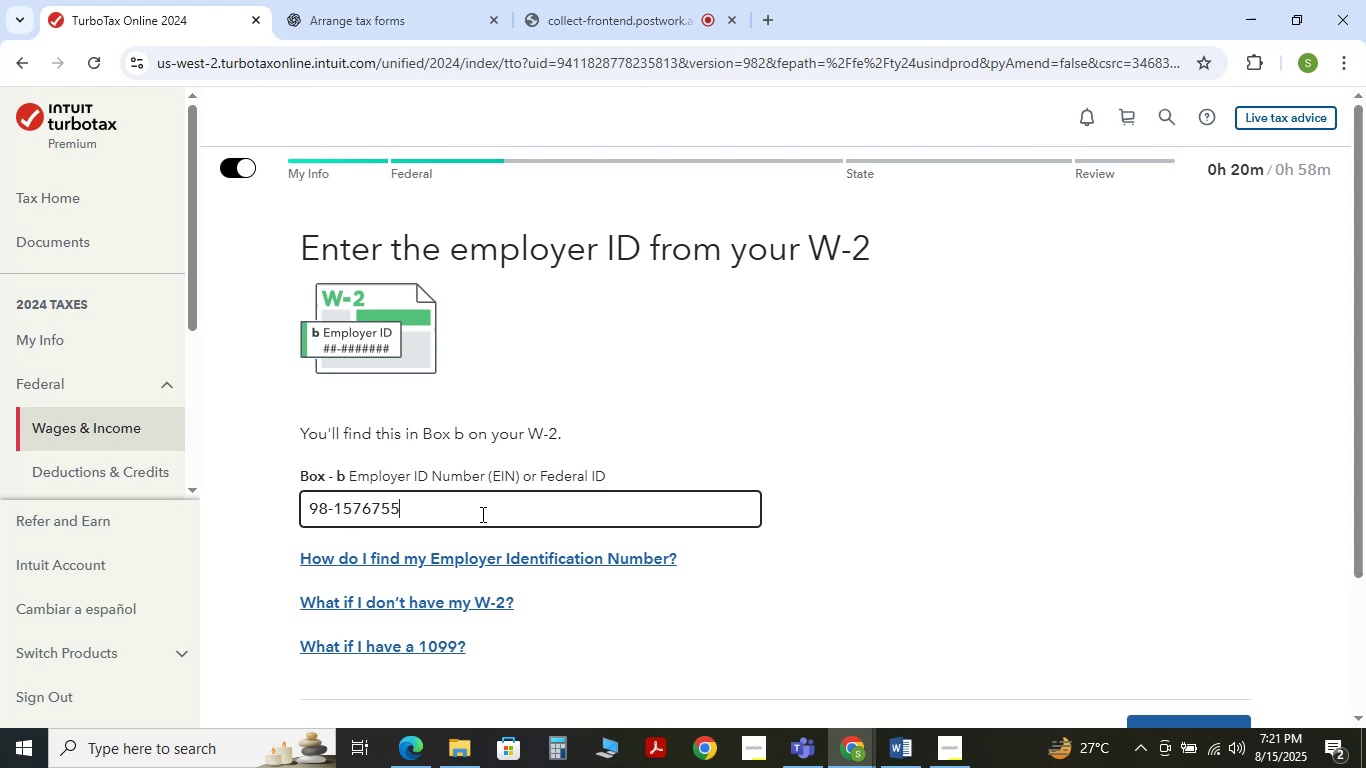 
key(Numpad2)
 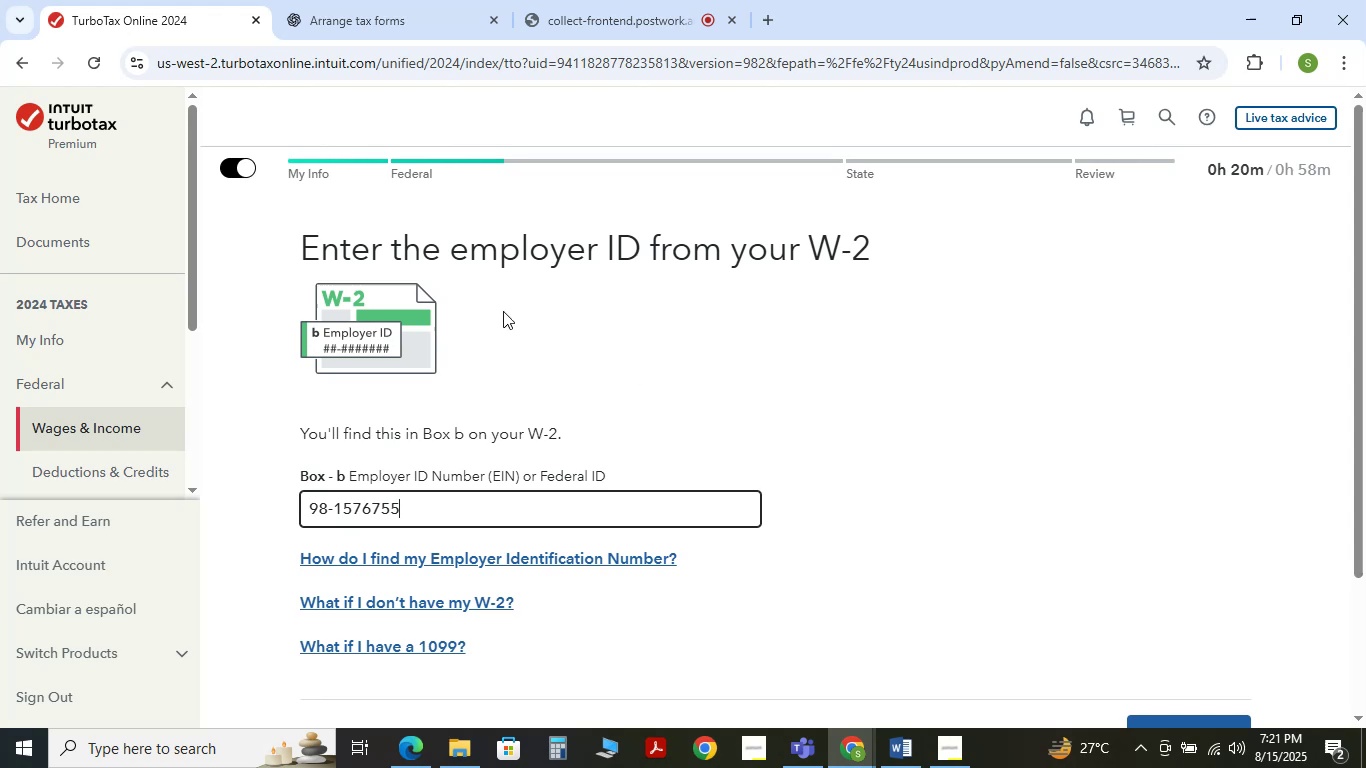 
wait(7.38)
 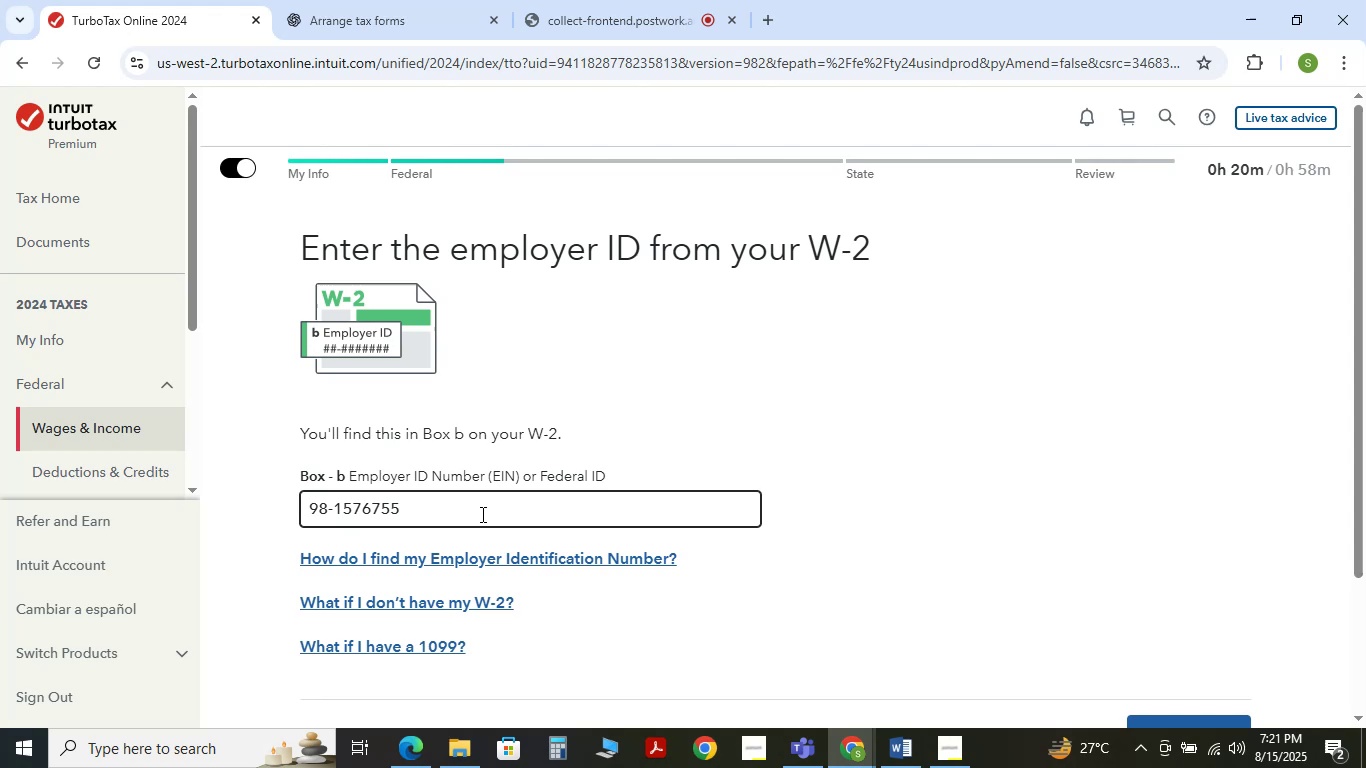 
left_click_drag(start_coordinate=[307, 248], to_coordinate=[920, 264])
 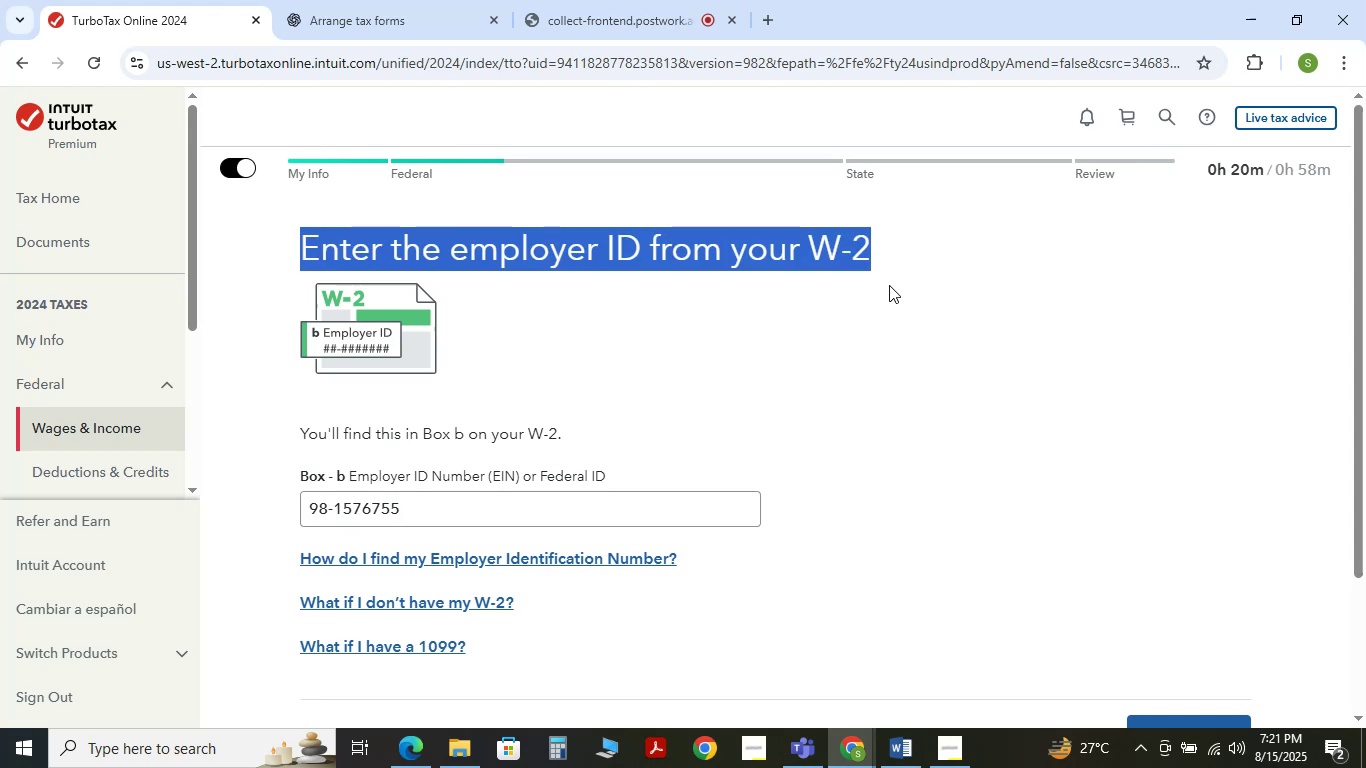 
key(Control+C)
 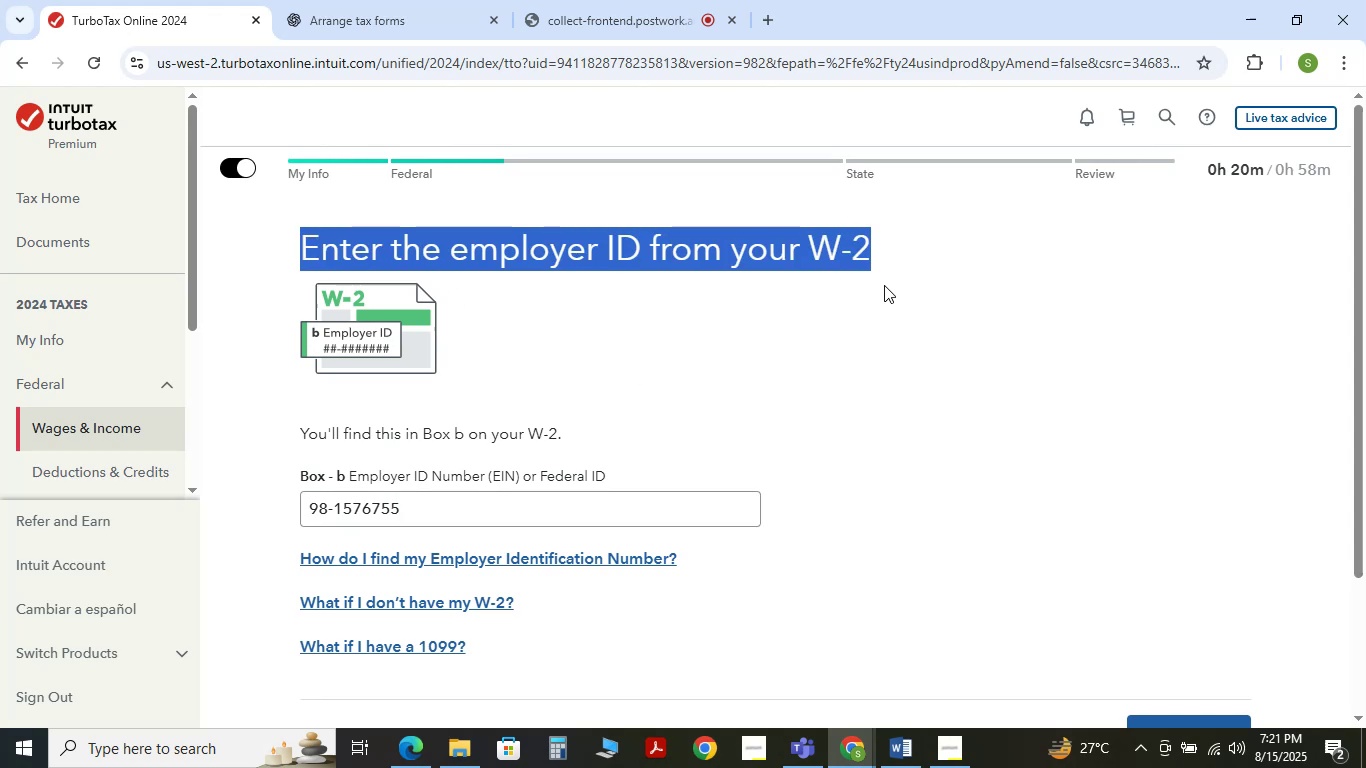 
key(Control+C)
 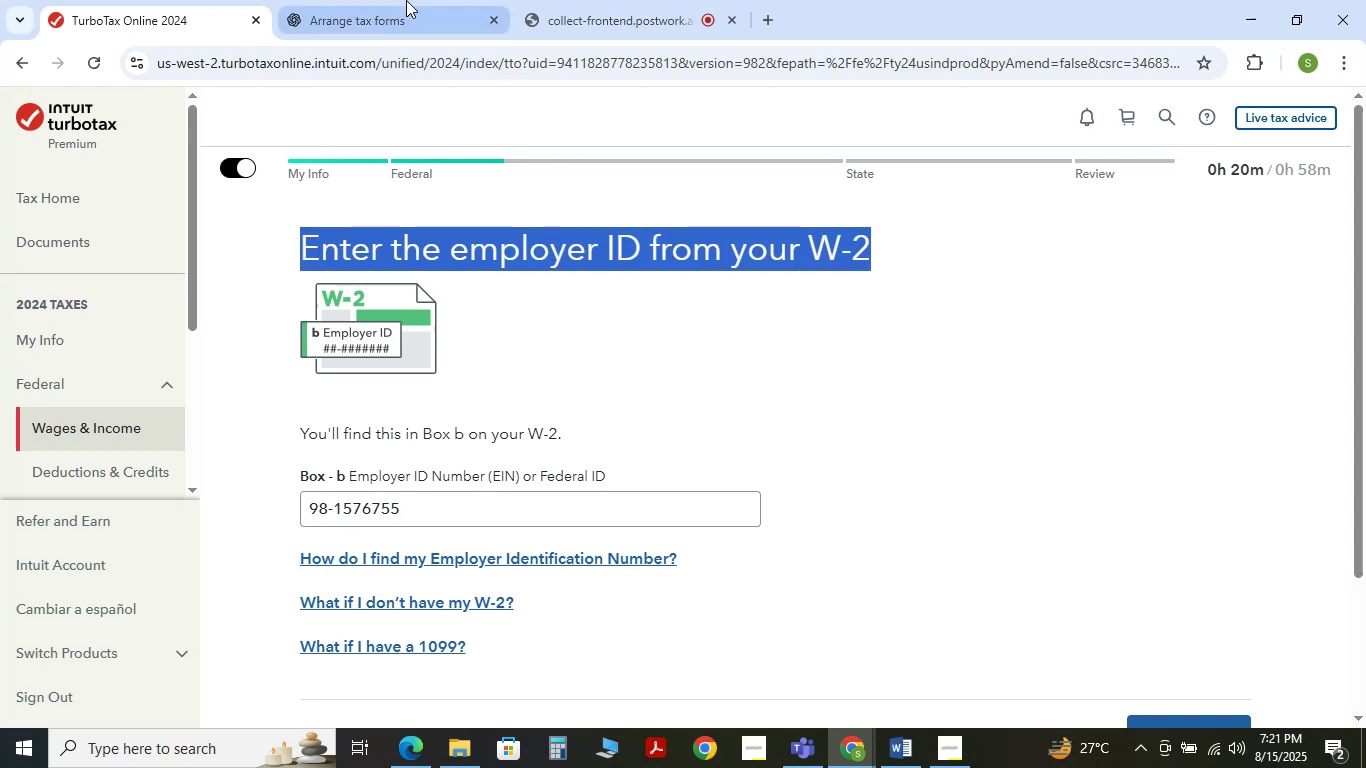 
left_click([406, 0])
 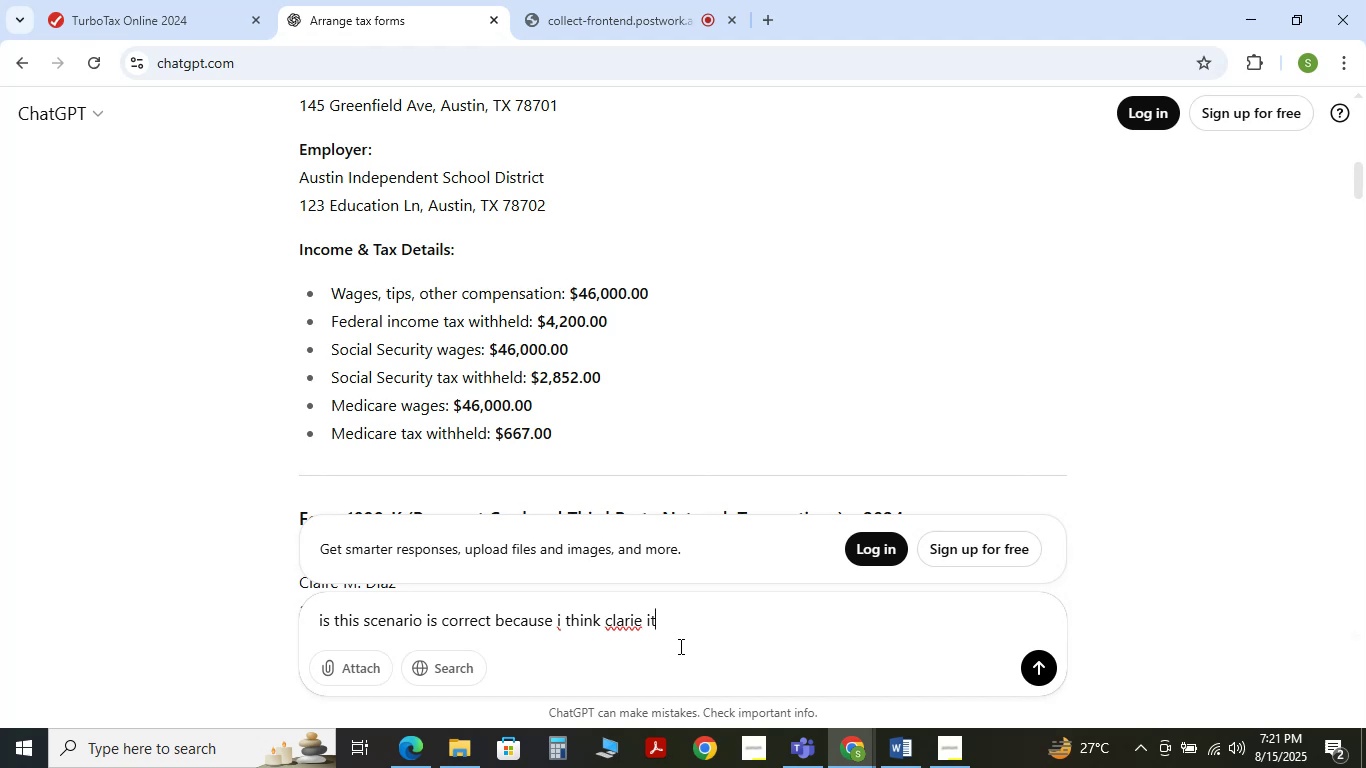 
hold_key(key=Backspace, duration=1.55)
 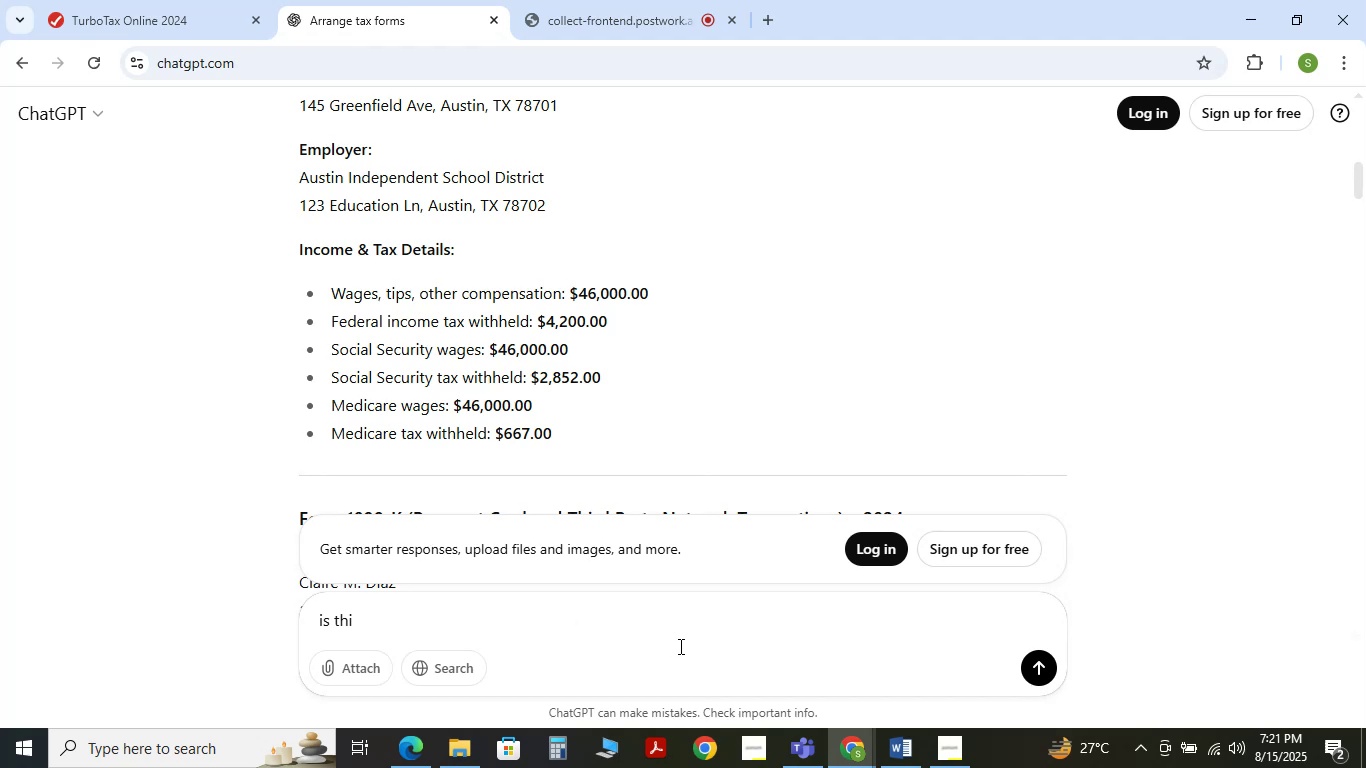 
hold_key(key=Backspace, duration=0.89)
 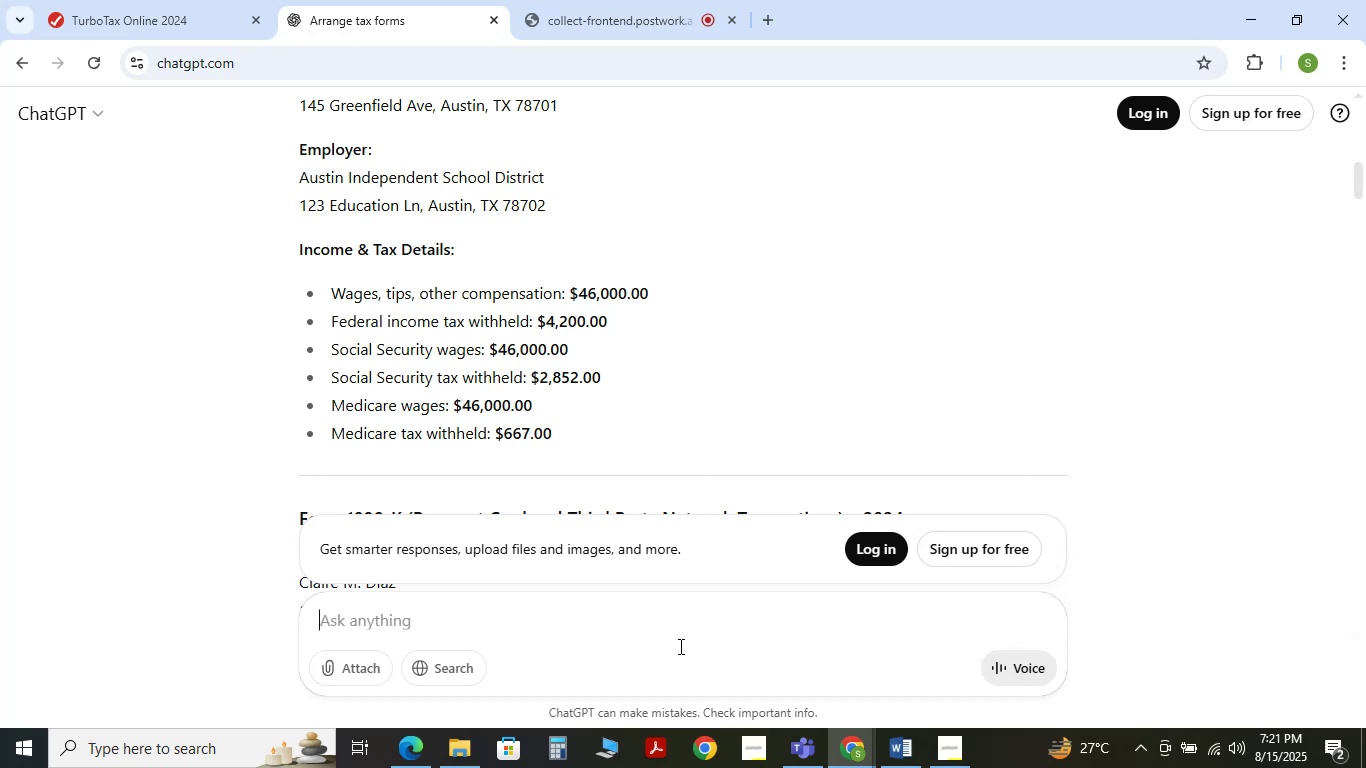 
key(Control+V)
 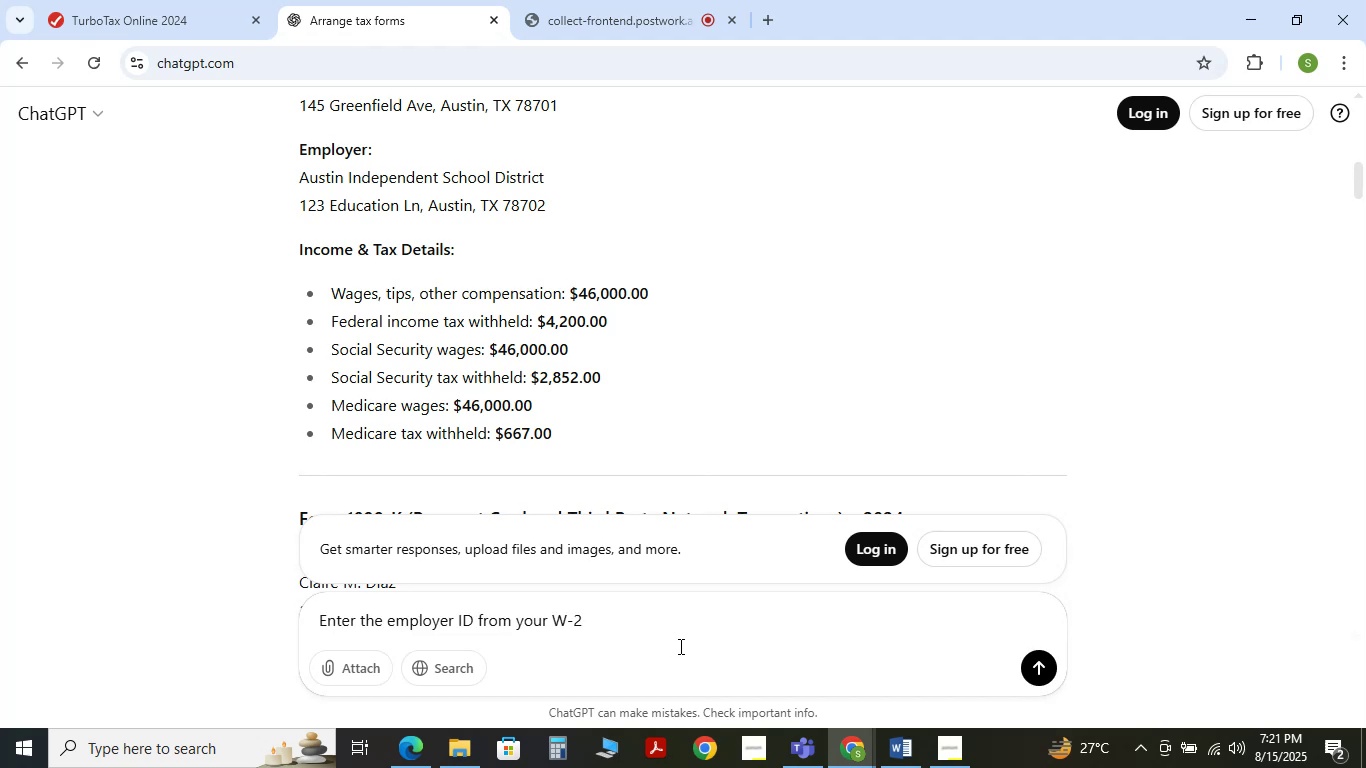 
key(Shift+ShiftRight)
 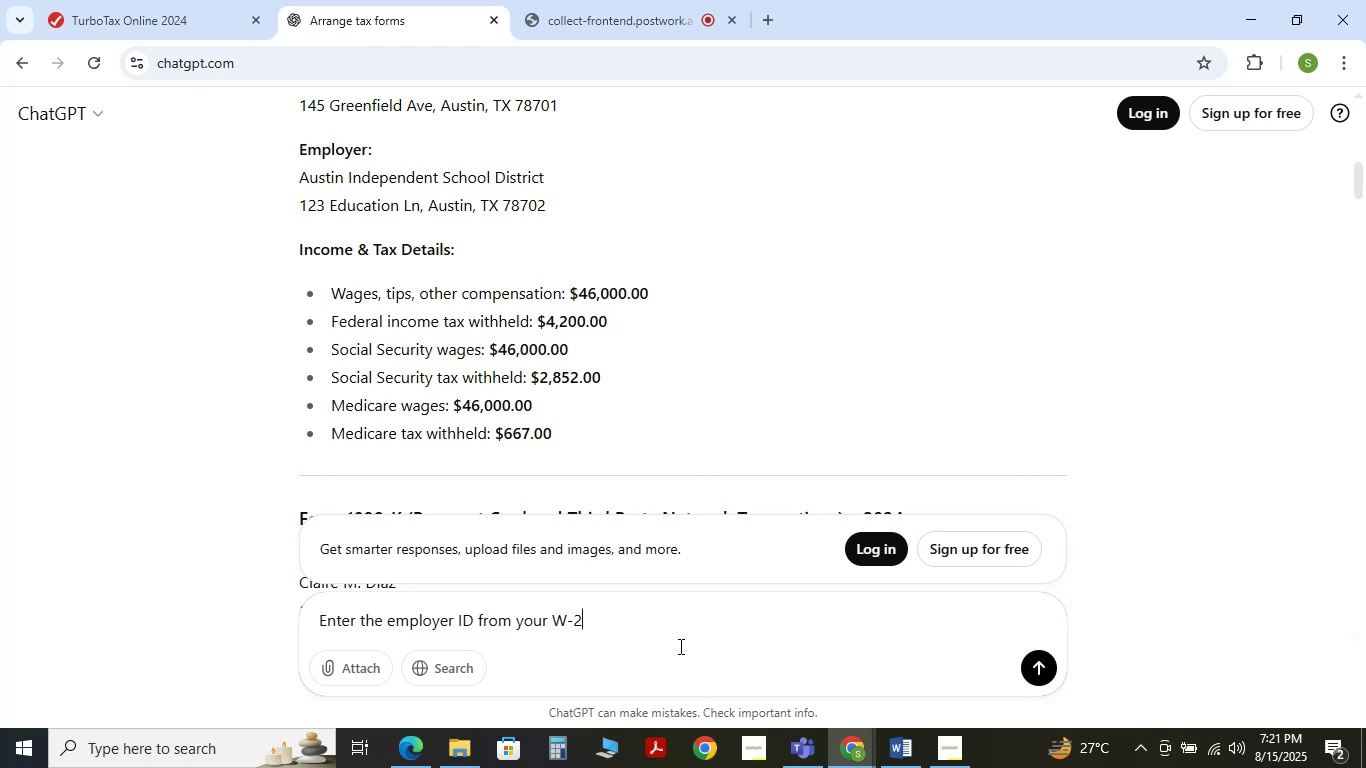 
key(Shift+Enter)
 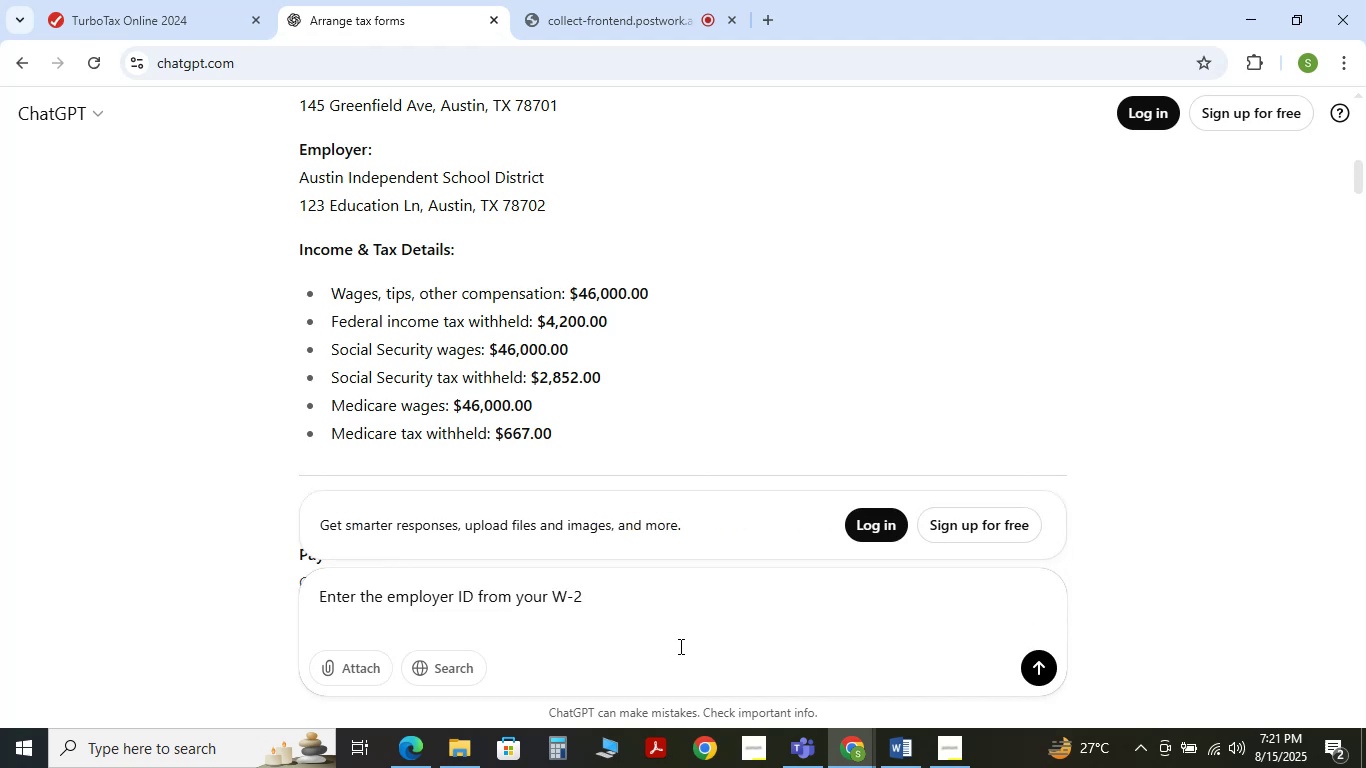 
type(provide)
 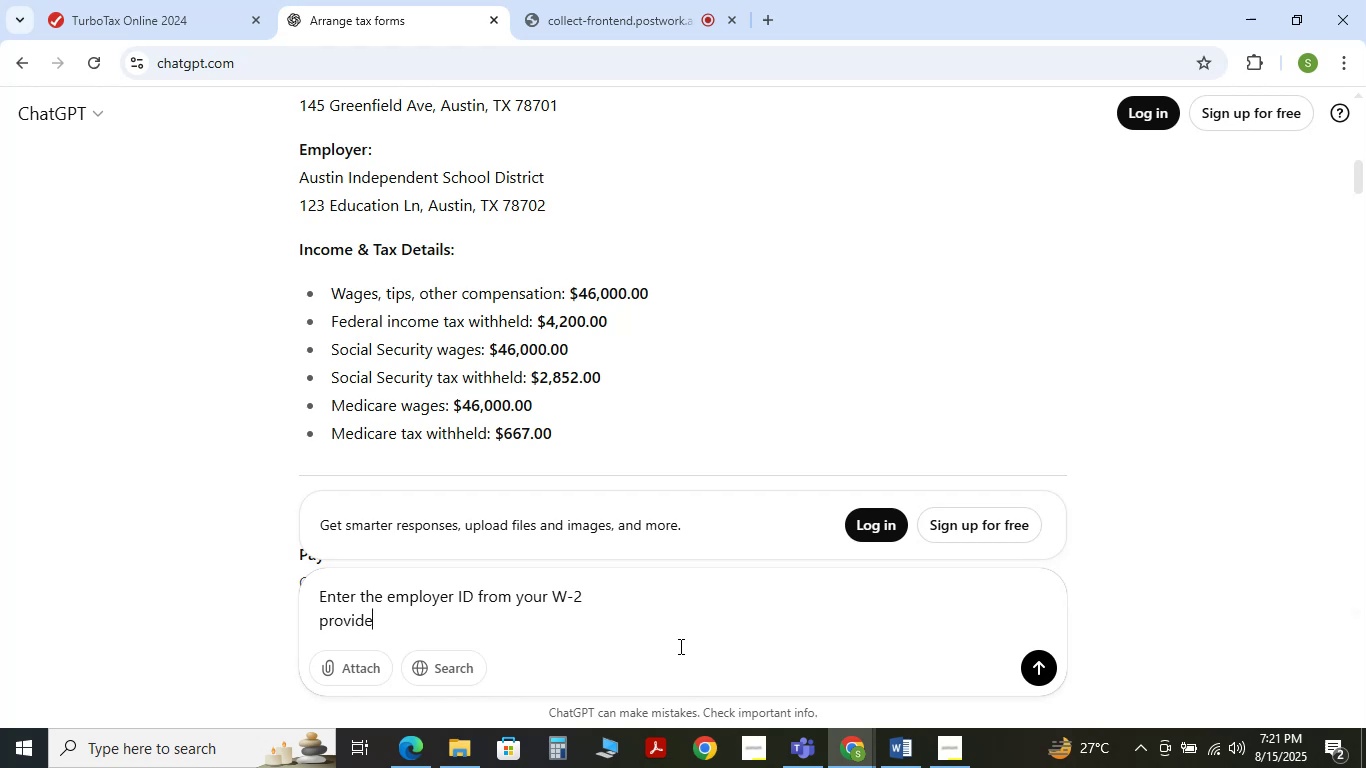 
key(Enter)
 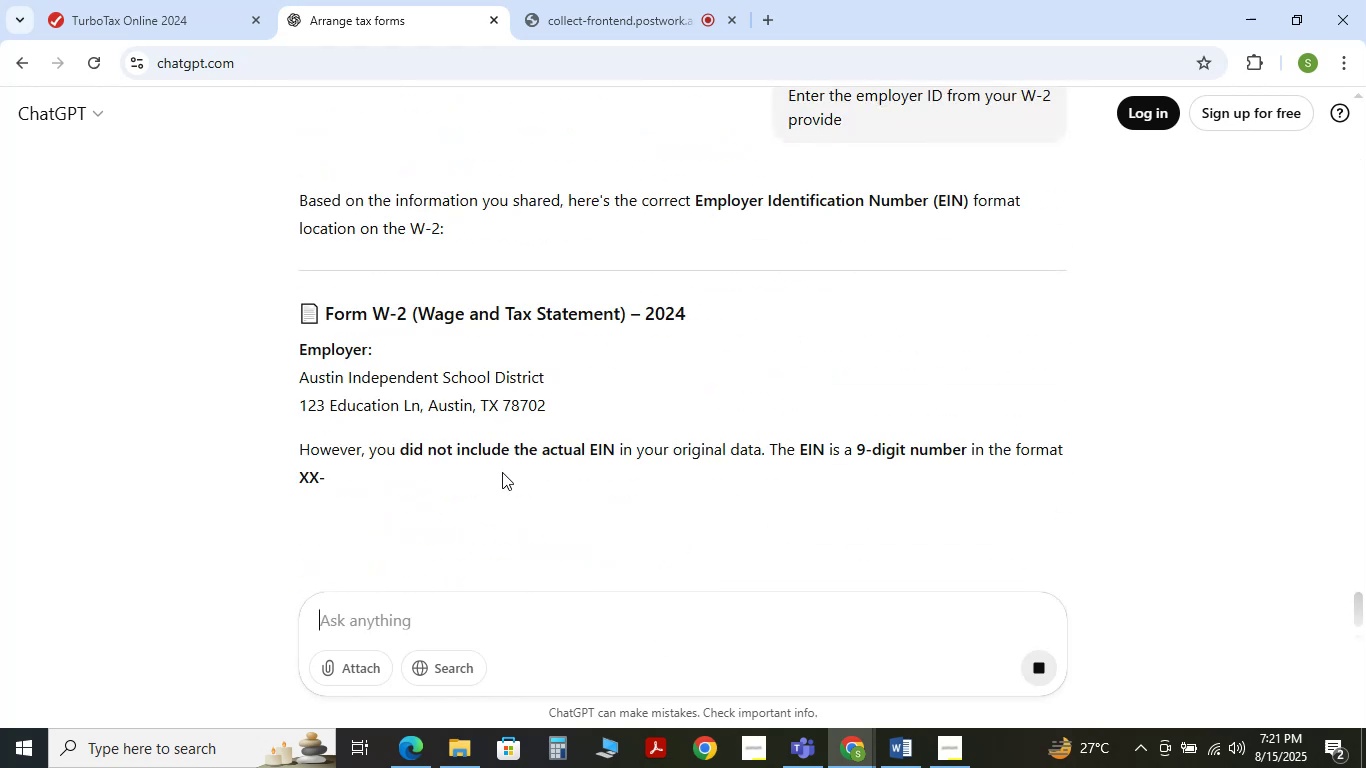 
wait(5.39)
 